 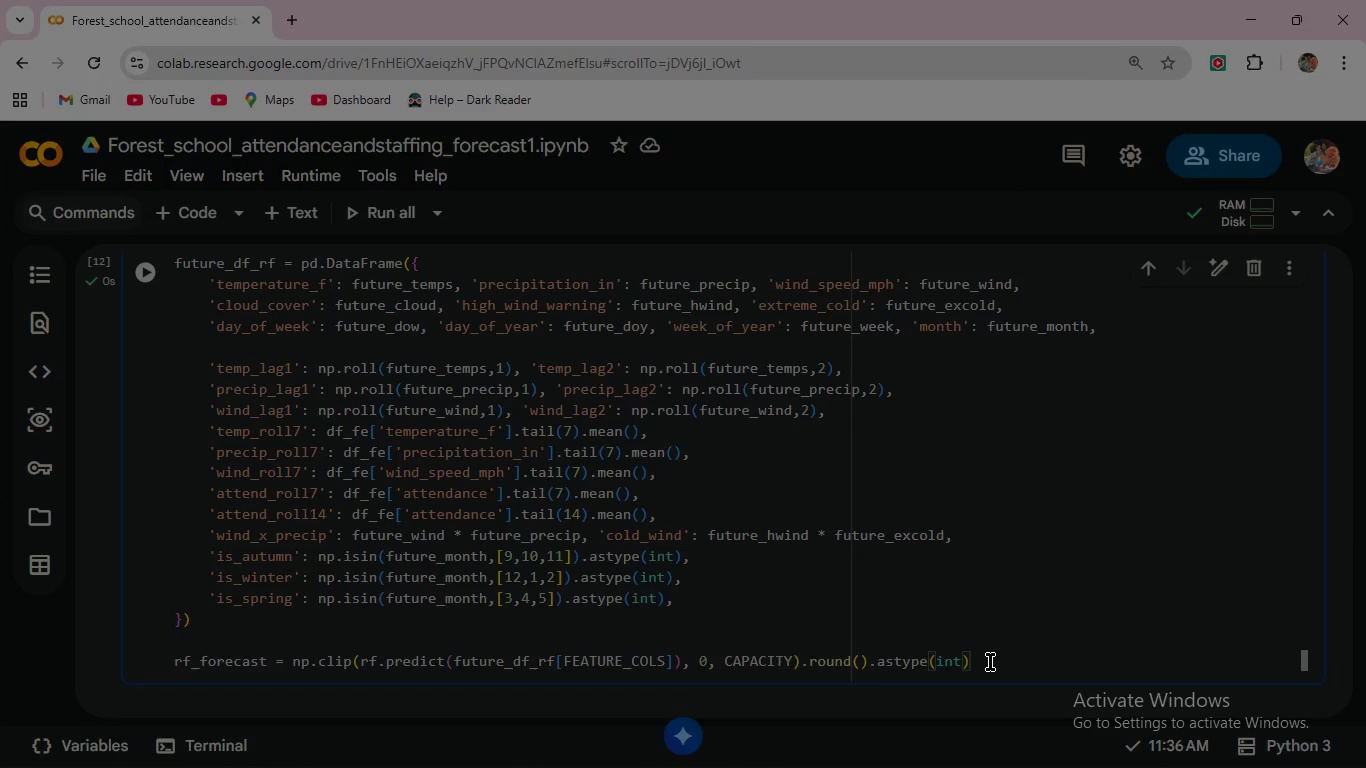 
key(Enter)
 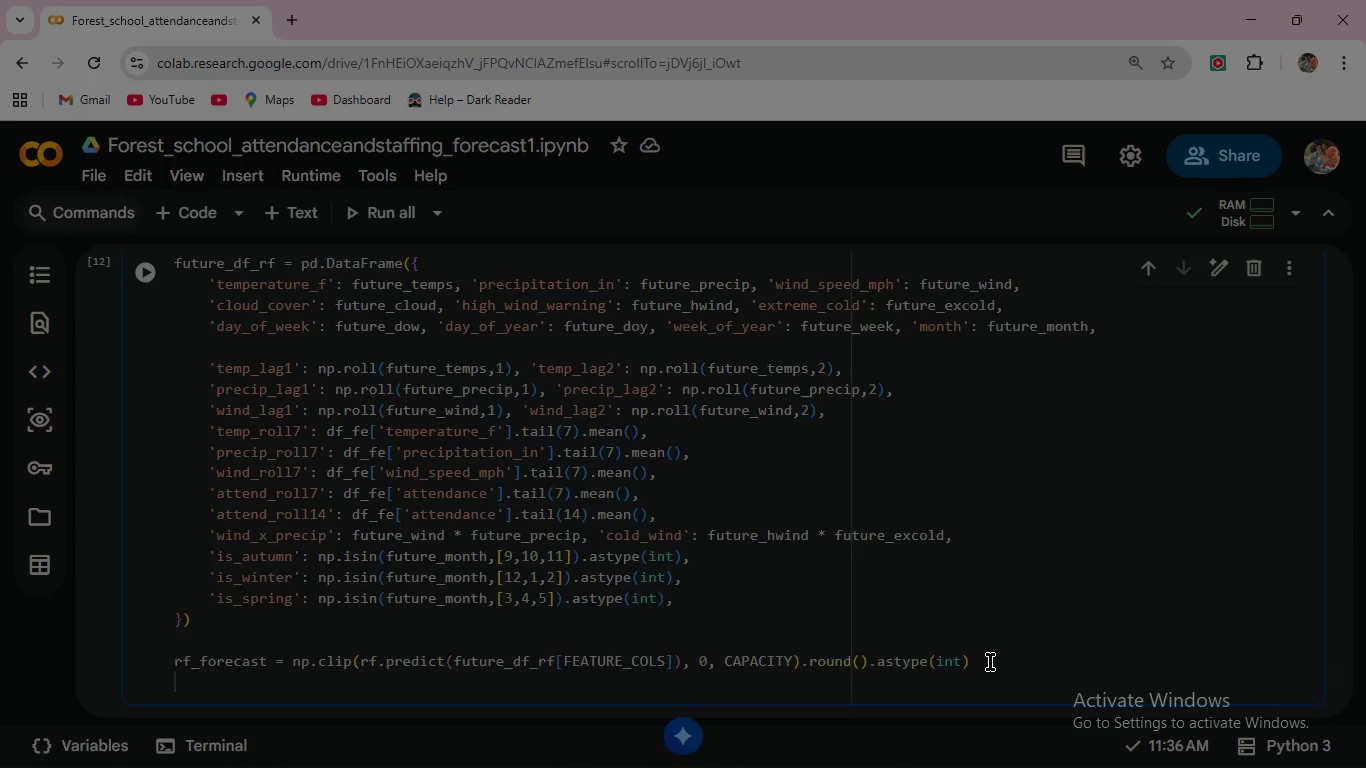 
key(Enter)
 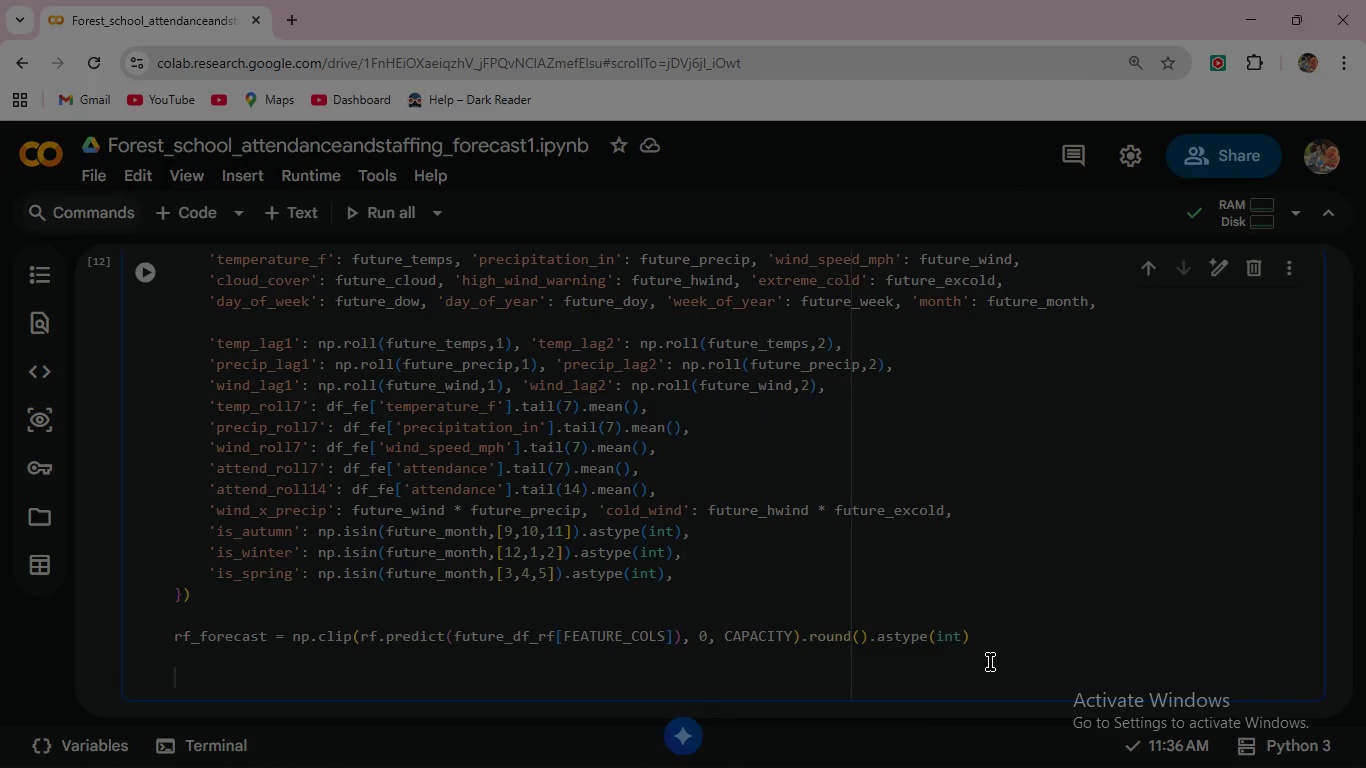 
type(#2. Prophet Forecast (NA)
key(Backspace)
type(aN safe Direct Construction)
 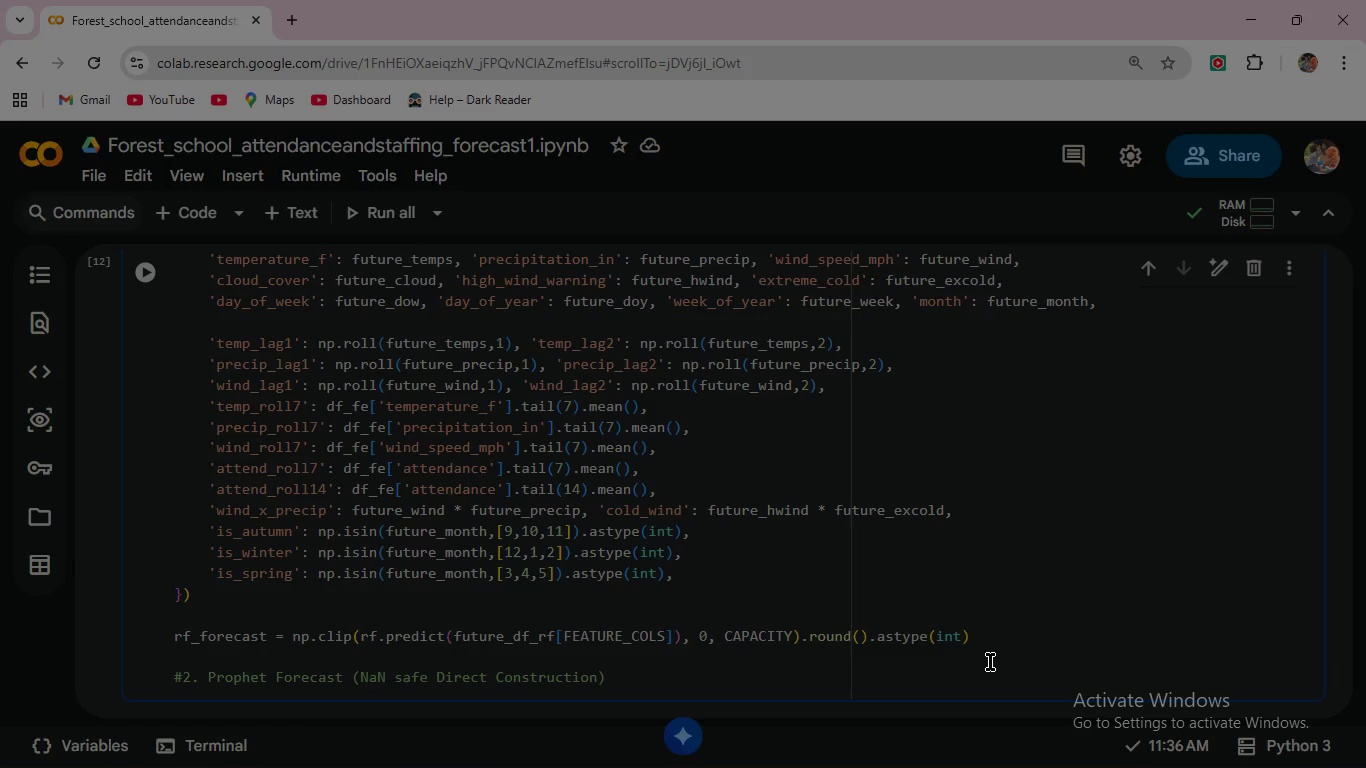 
key(ArrowRight)
 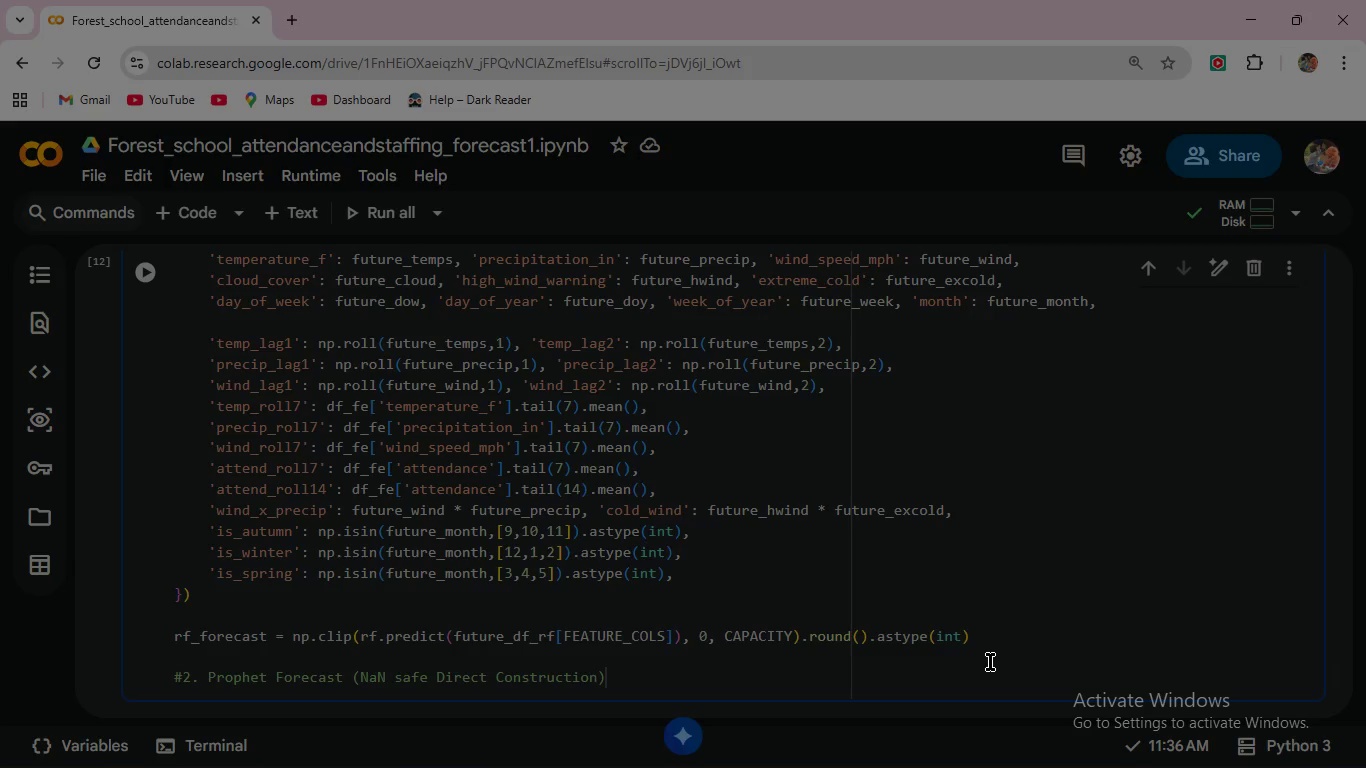 
key(ArrowRight)
 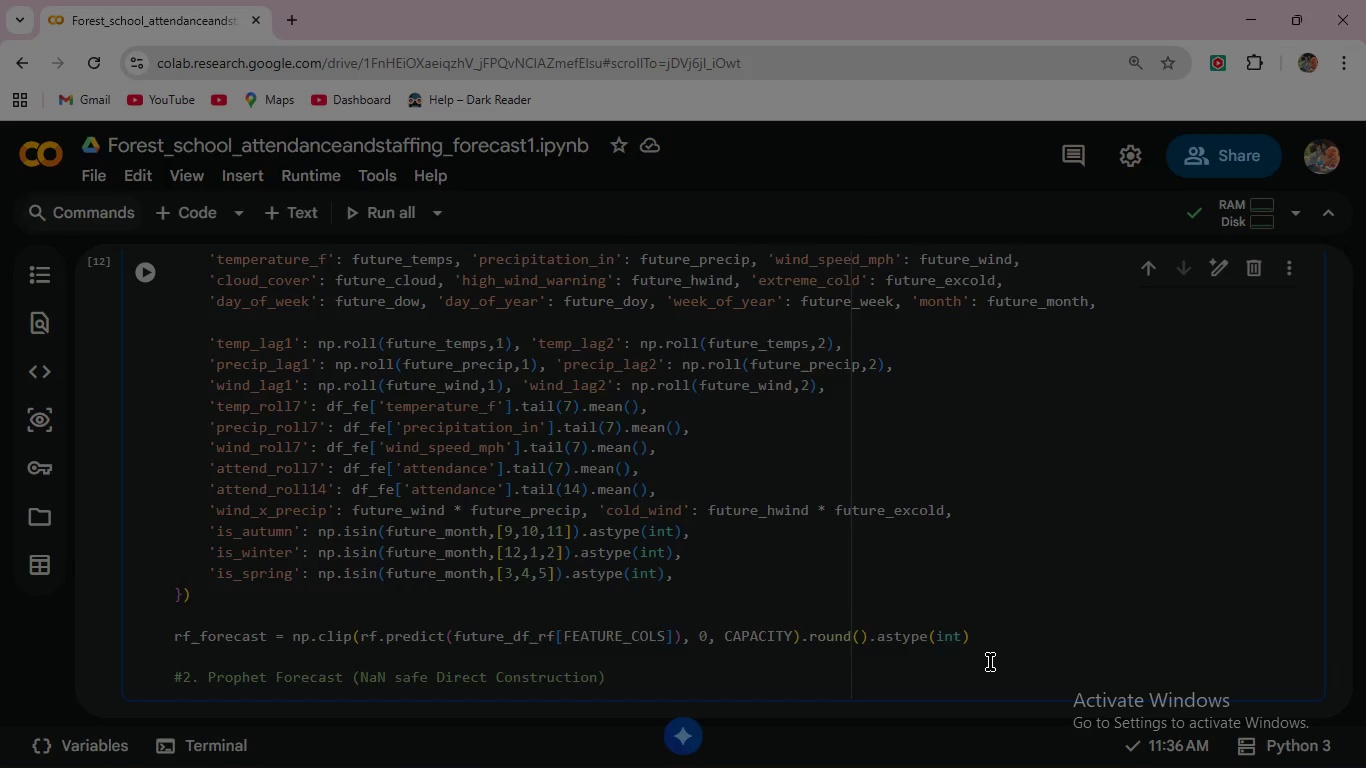 
key(Enter)
 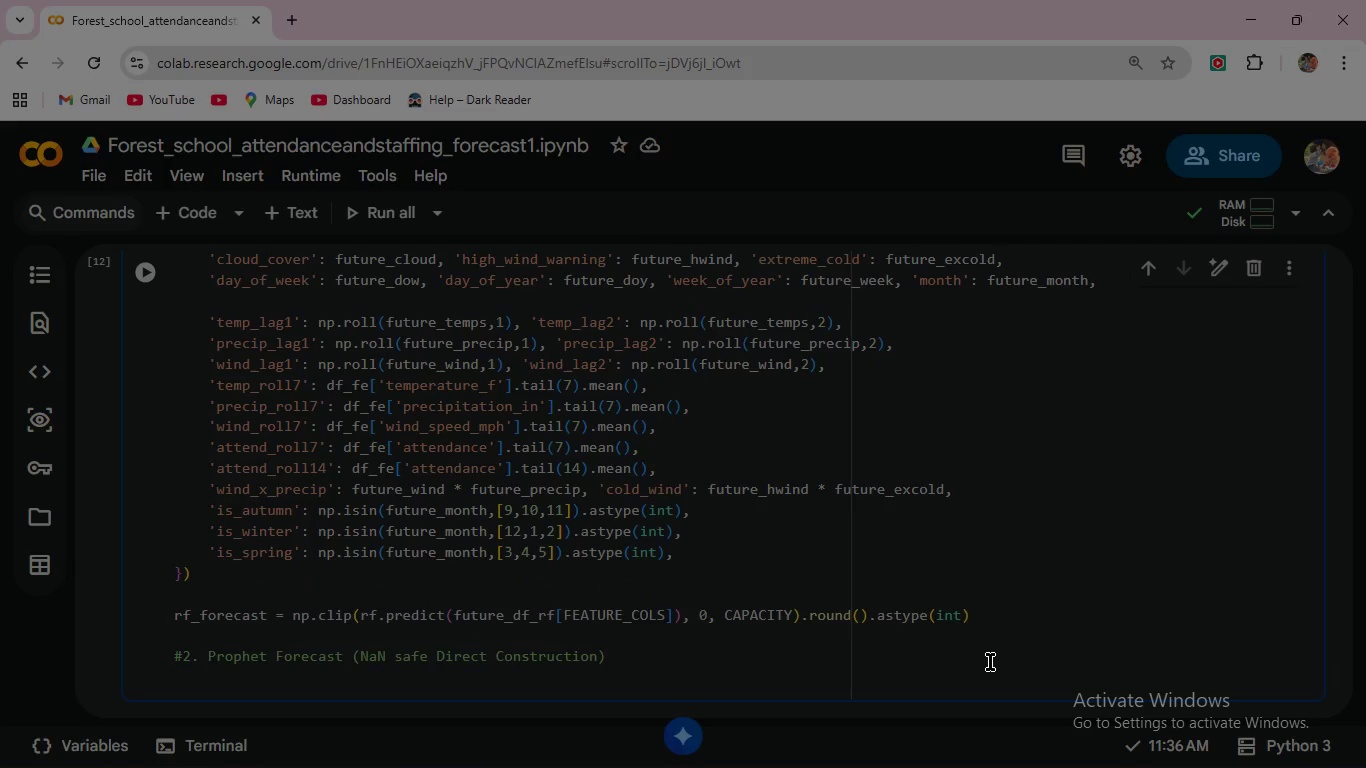 
type(prophet_future = pd.DataFrame({ )
key(Backspace)
type('ds)
 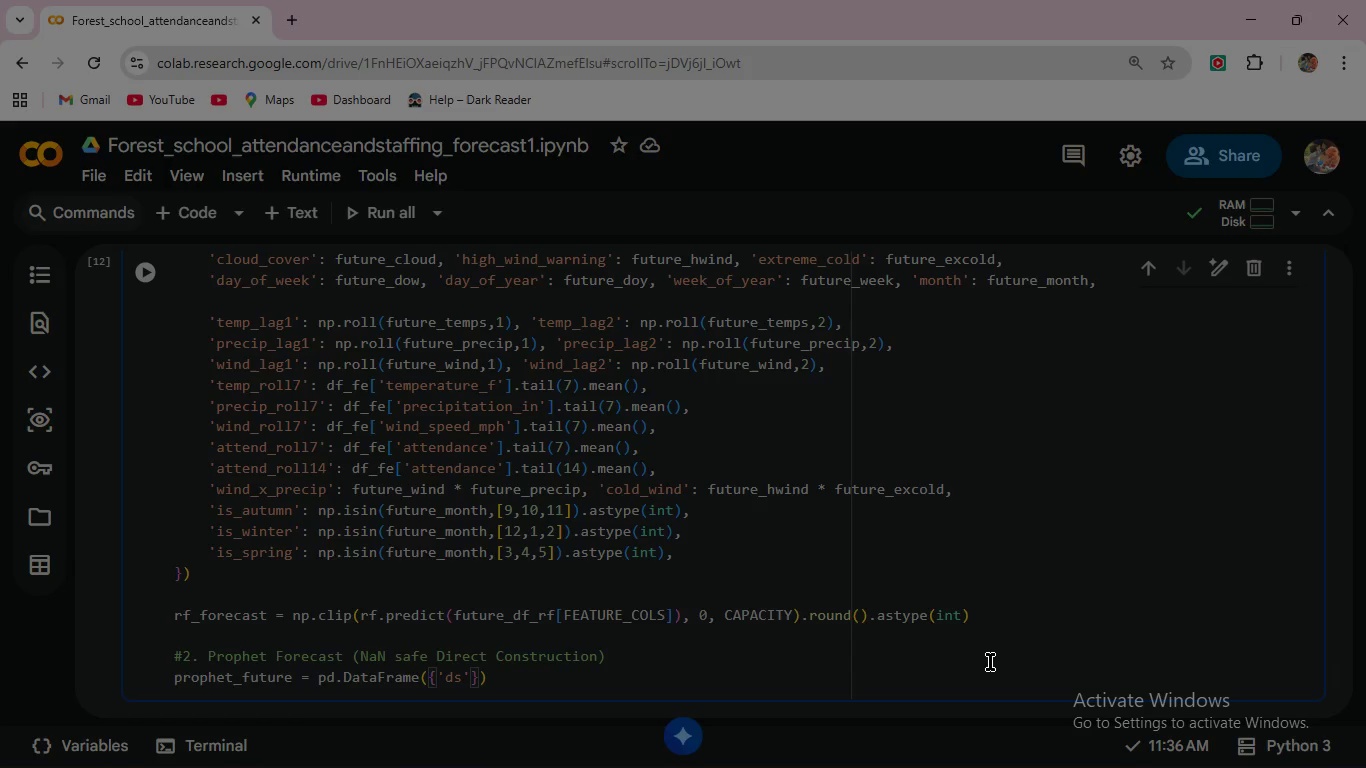 
key(ArrowRight)
 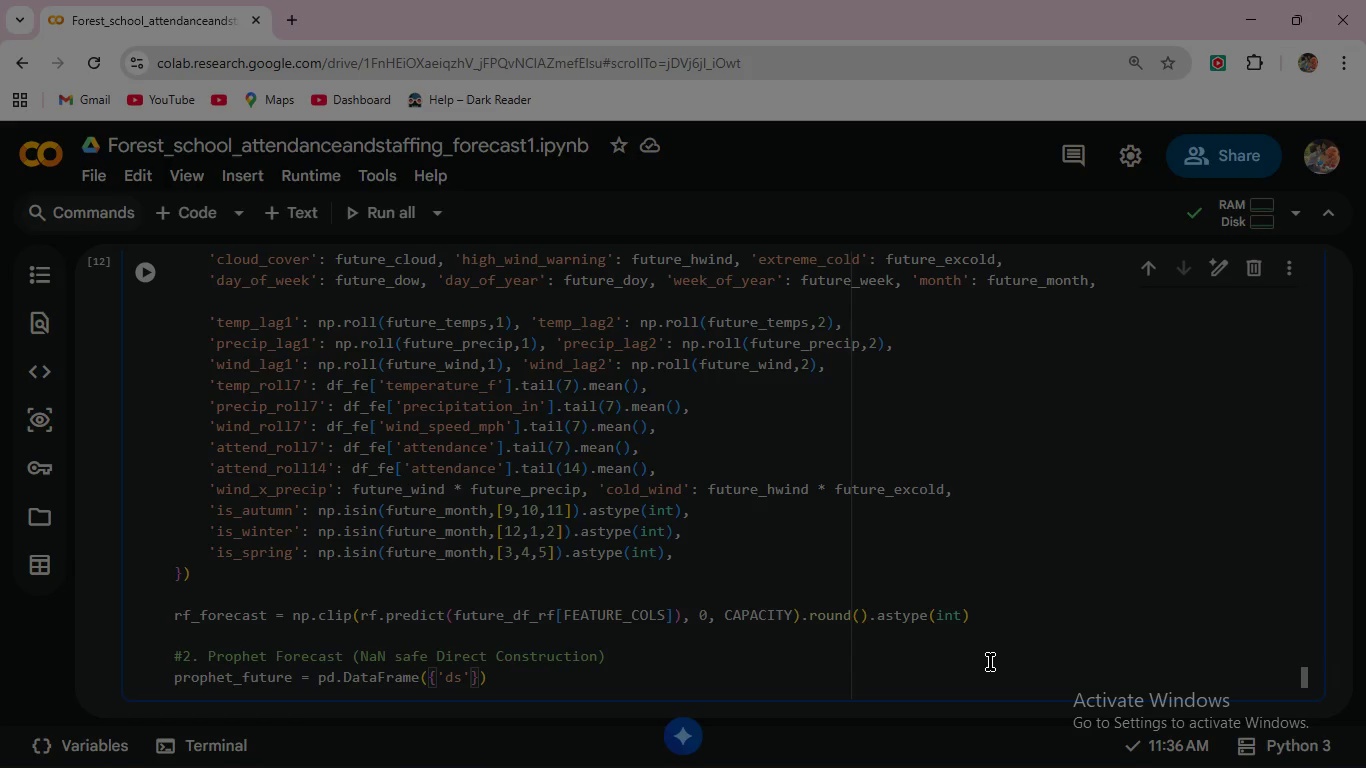 
type(: pd.to_data)
key(Backspace)
type(etime(future_dates)
 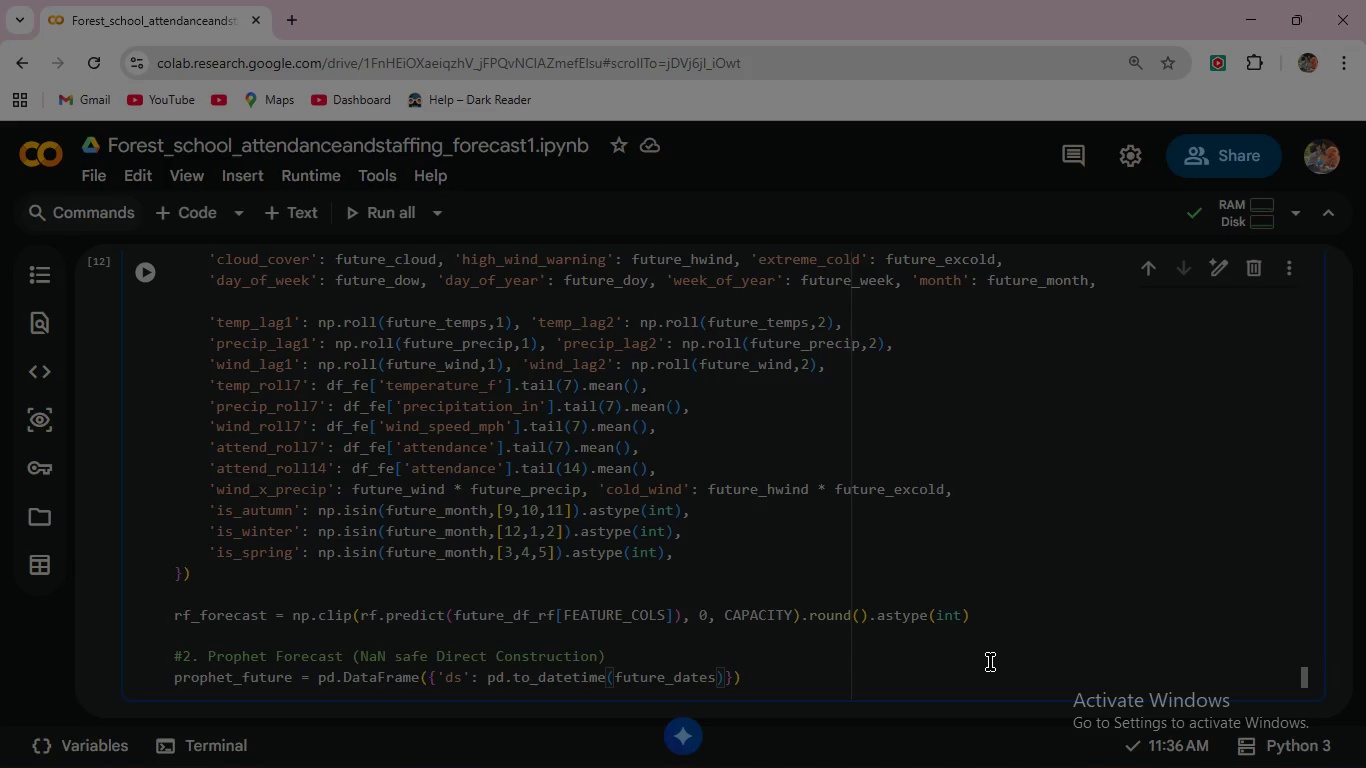 
key(Enter)
 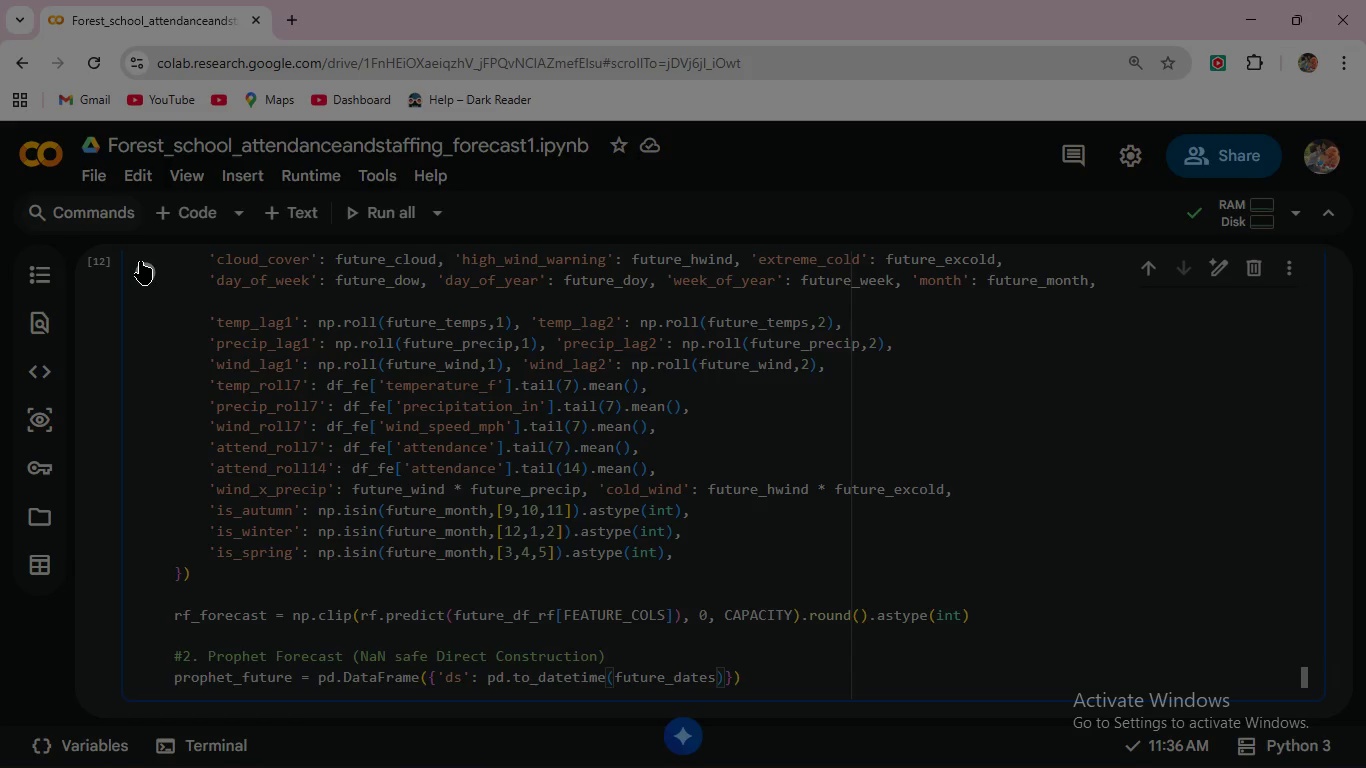 
left_click([150, 273])
 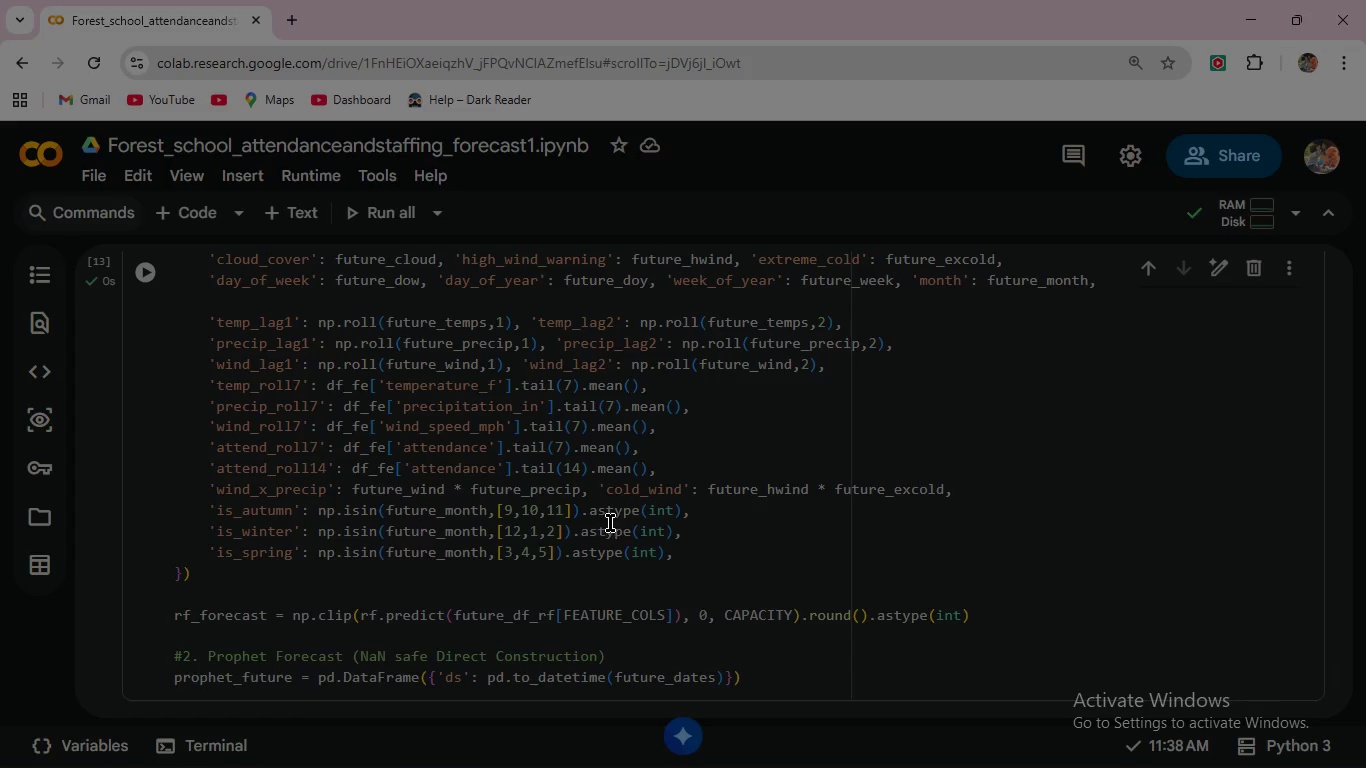 
scroll: coordinate [631, 530], scroll_direction: down, amount: 3.0
 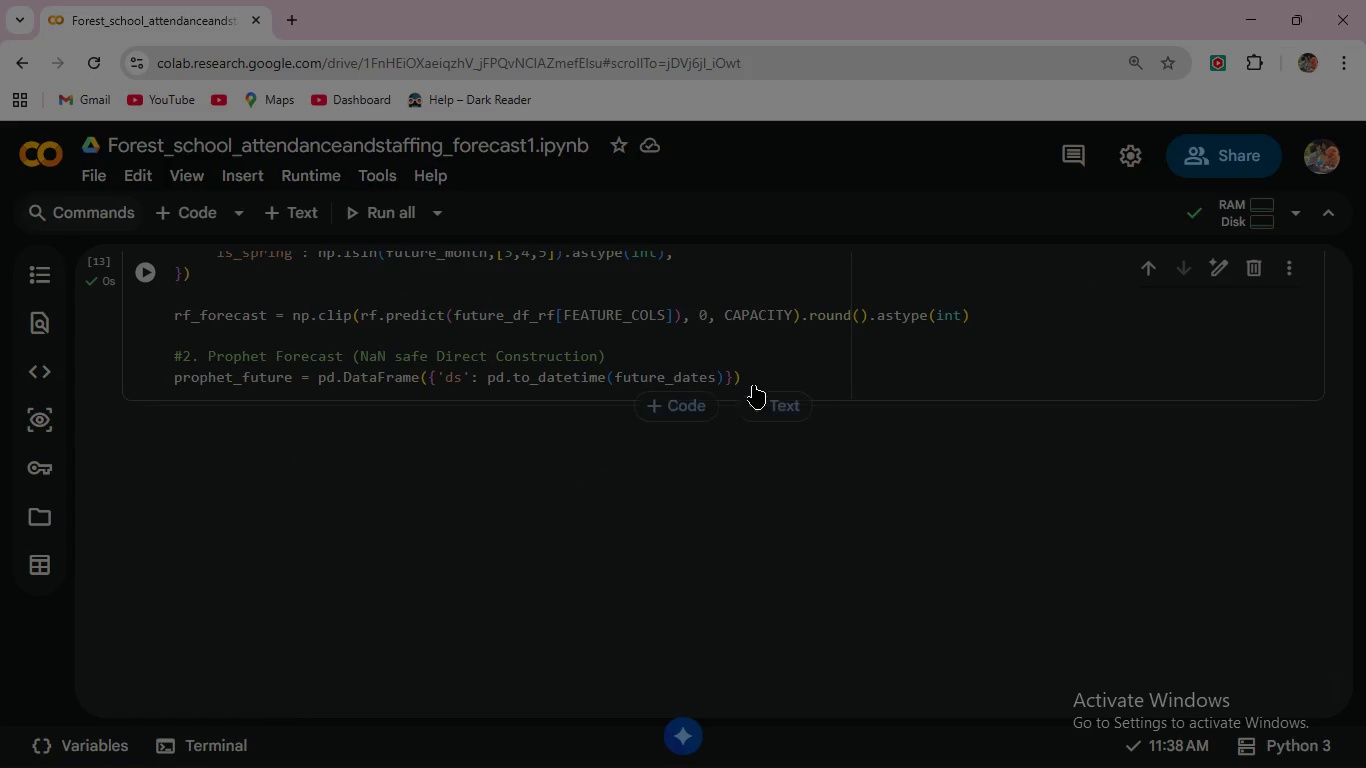 
left_click([752, 373])
 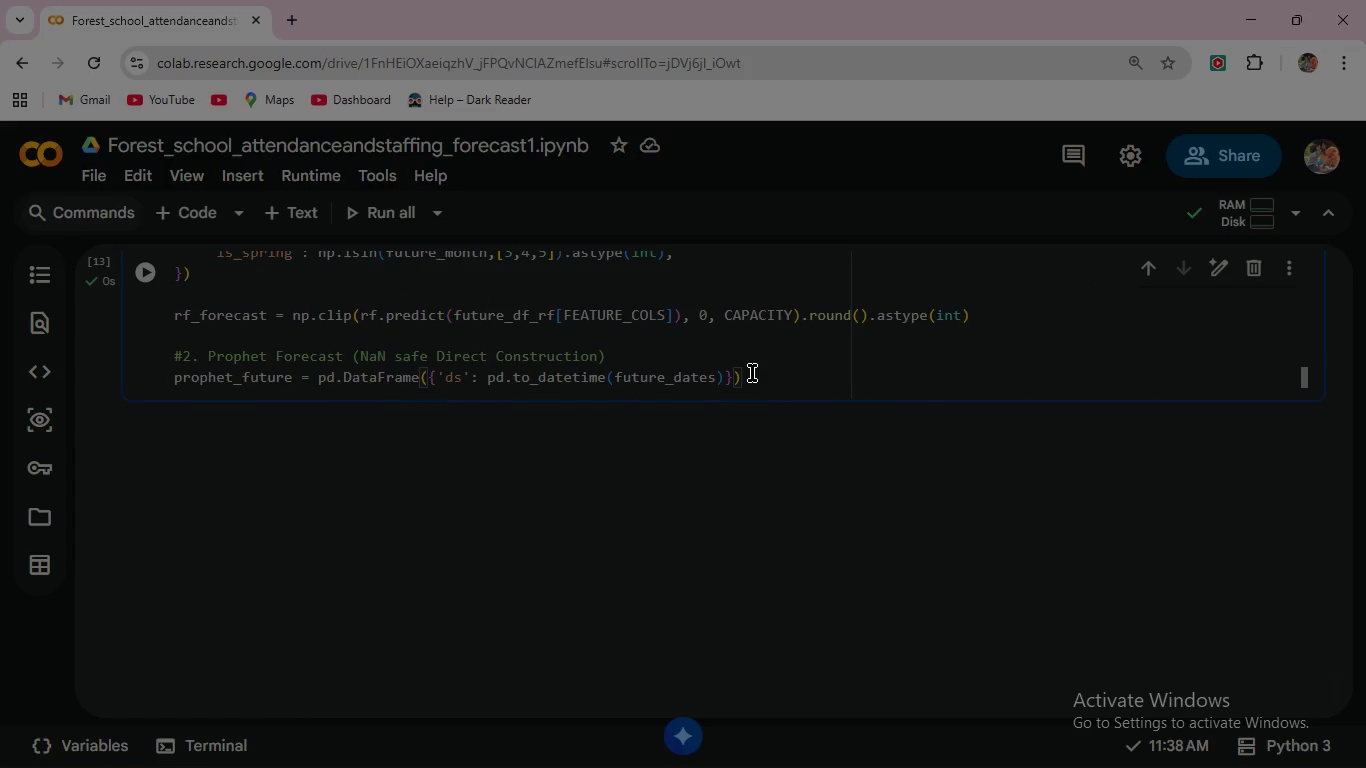 
left_click([752, 373])
 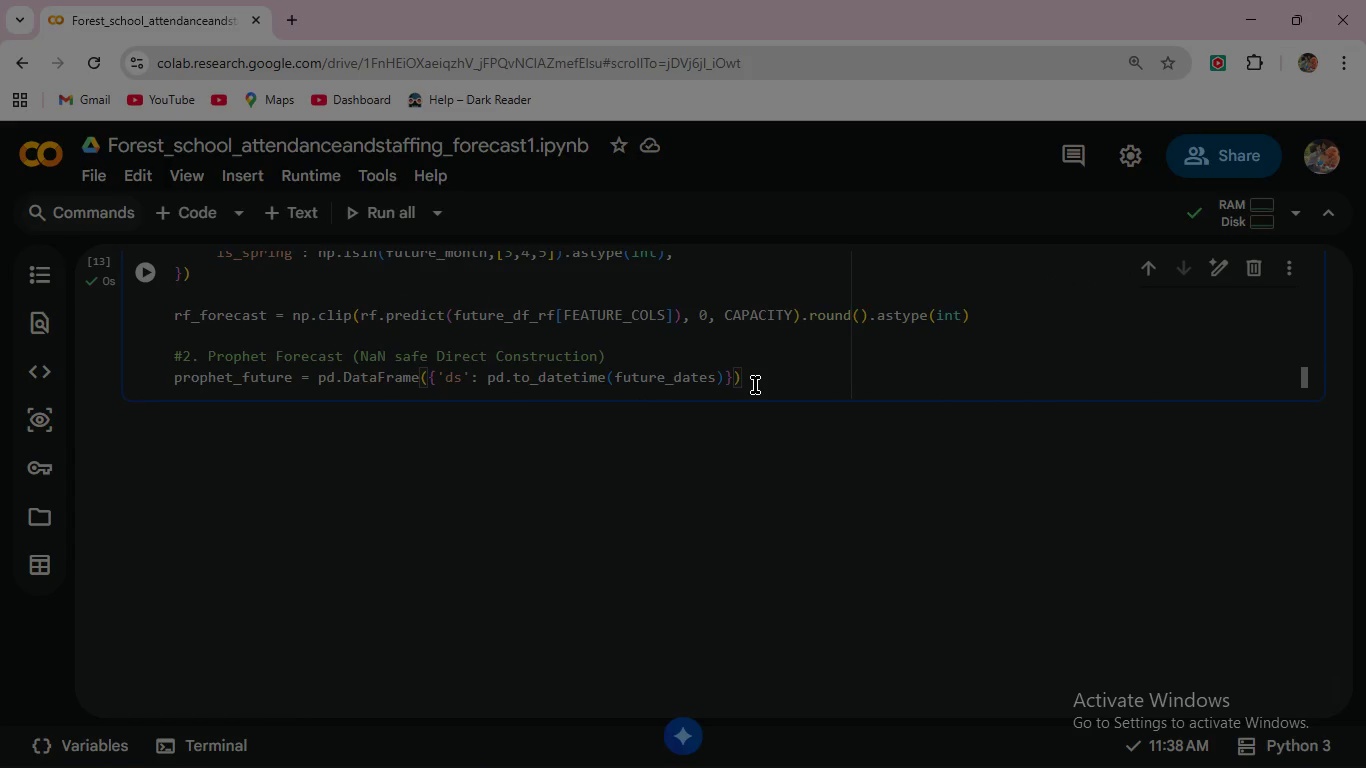 
key(Enter)
 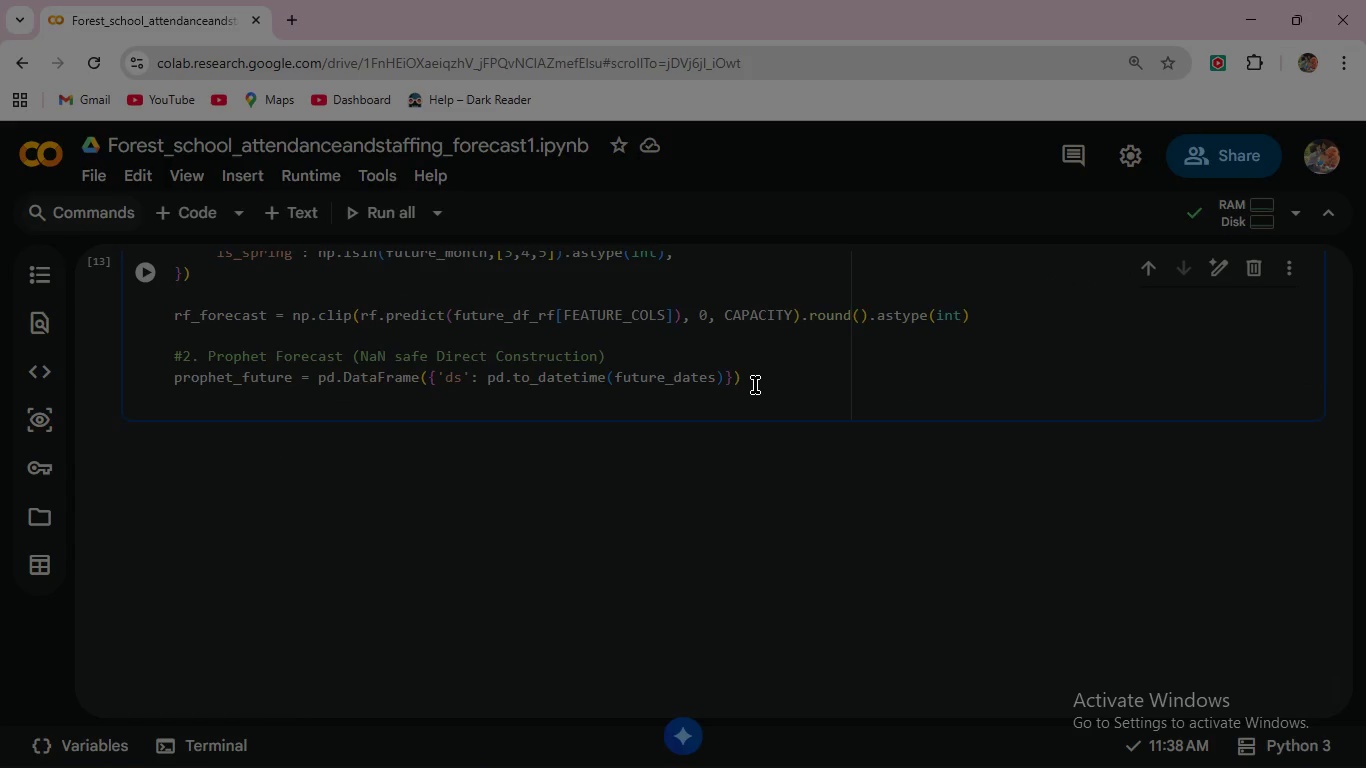 
type(prophet_future['temperature_f)
 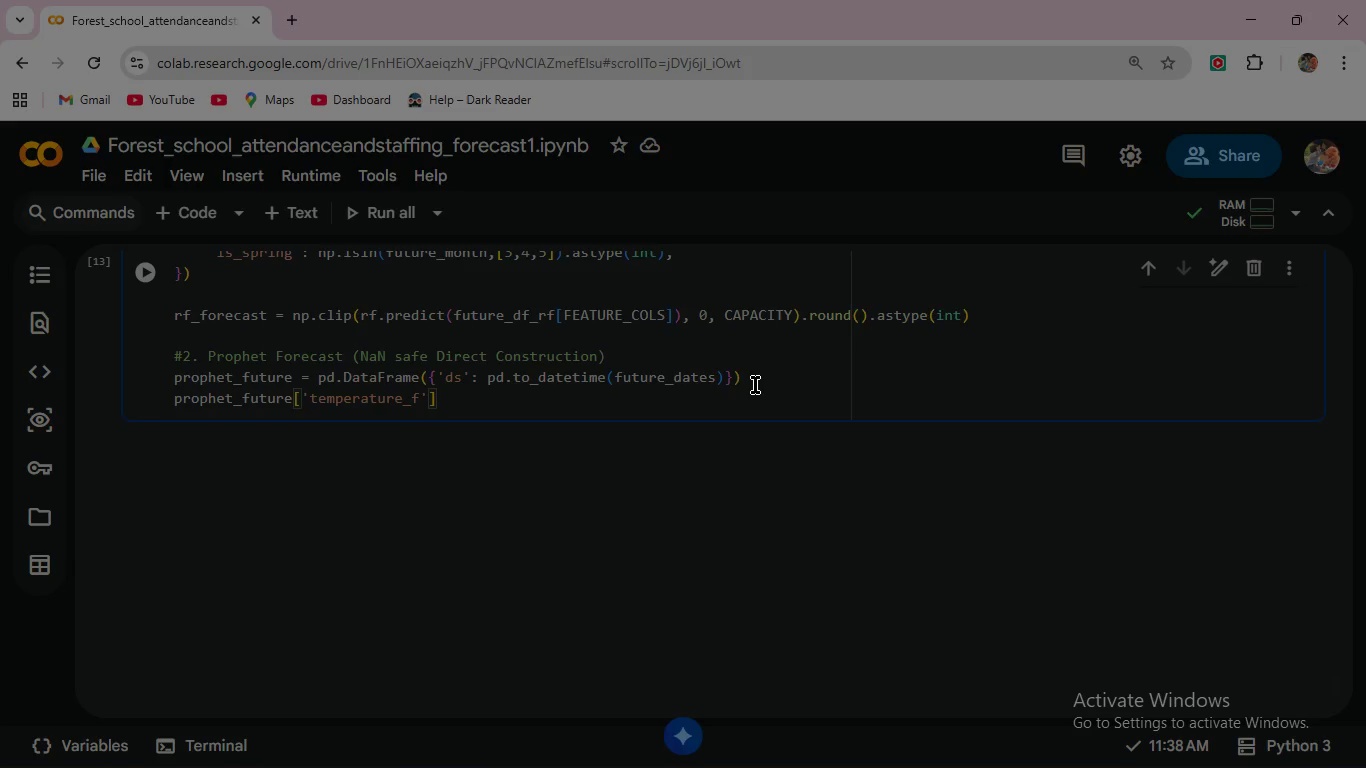 
key(ArrowRight)
 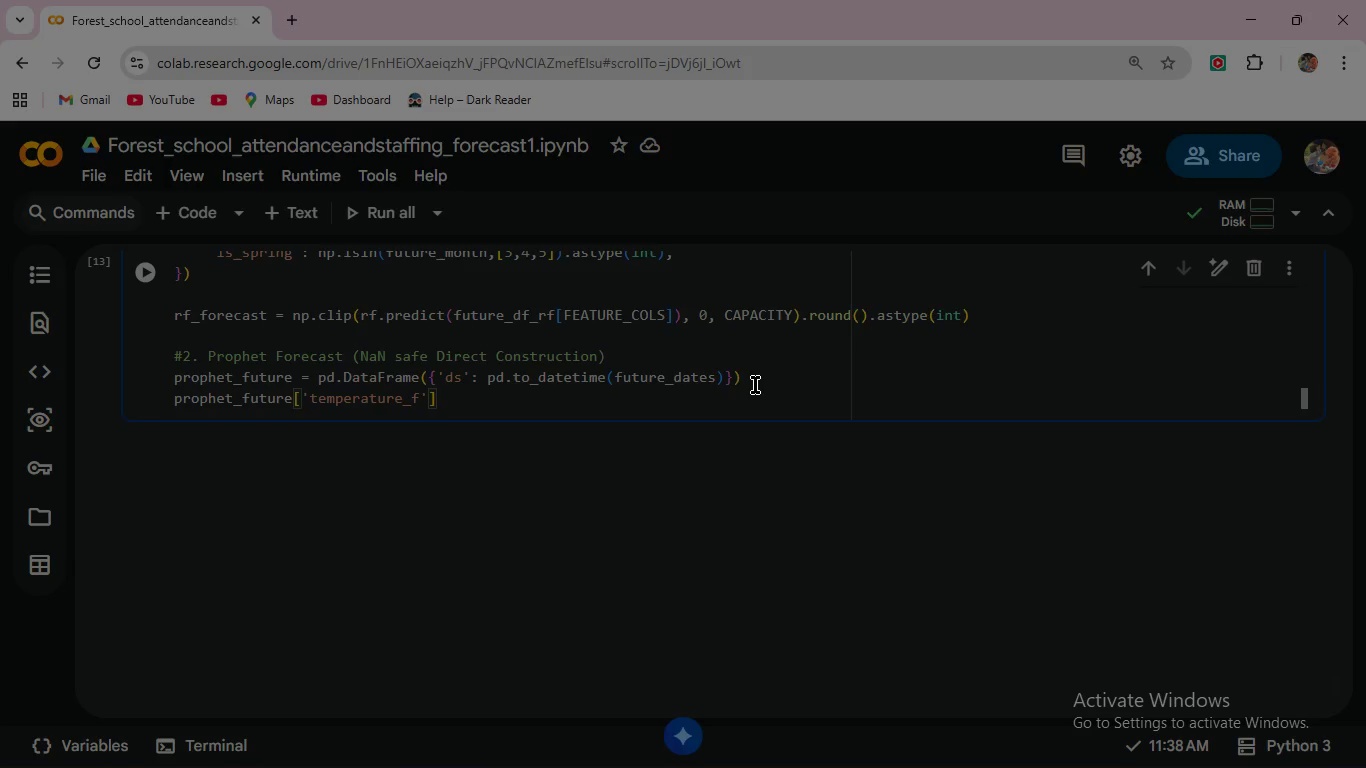 
key(ArrowRight)
 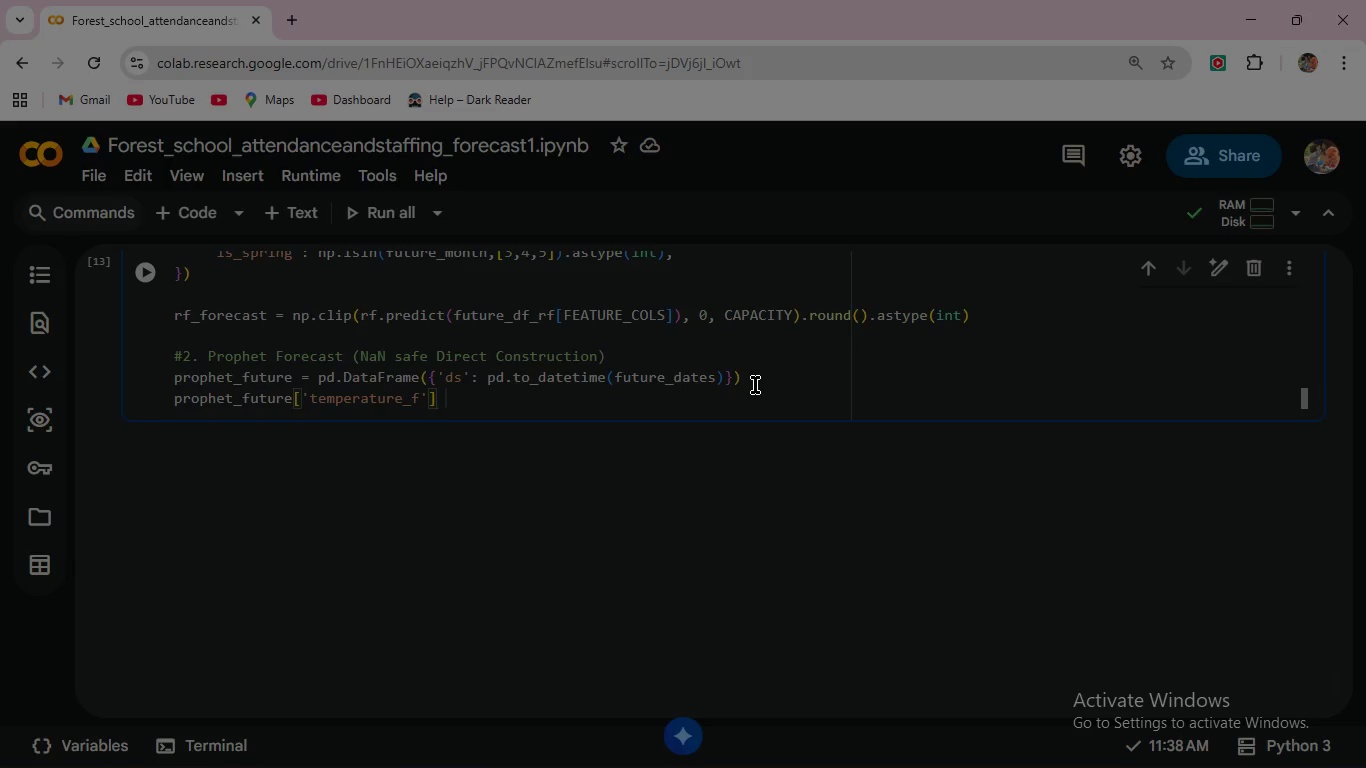 
type( = fture)
 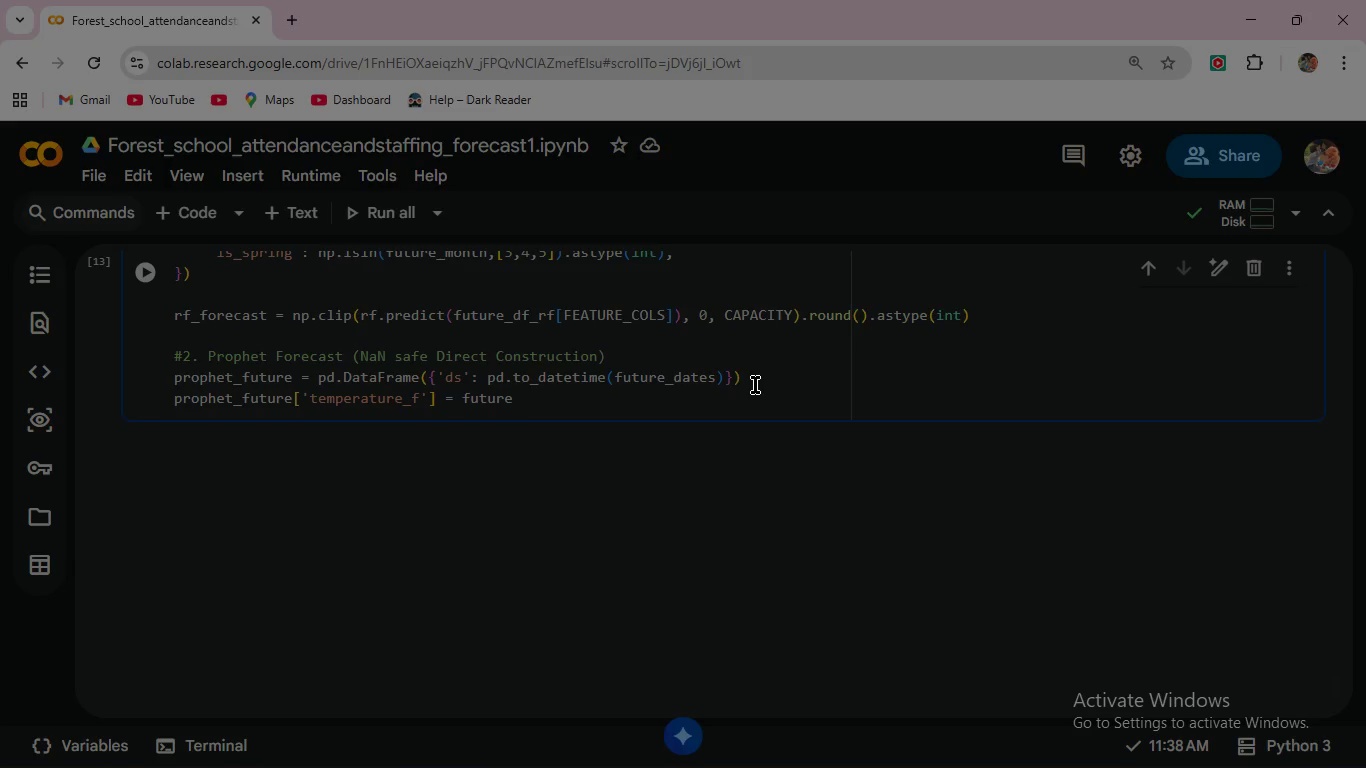 
wait(6.41)
 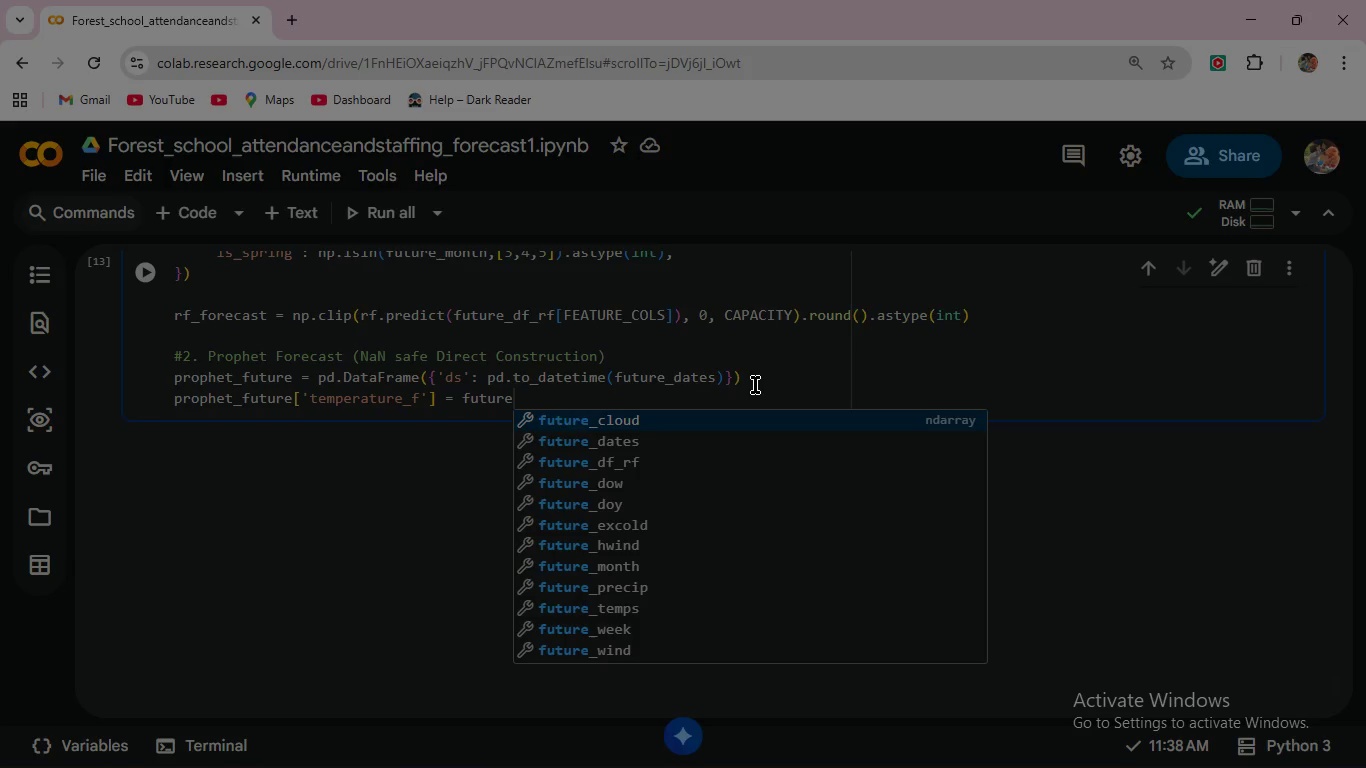 
key(ArrowDown)
 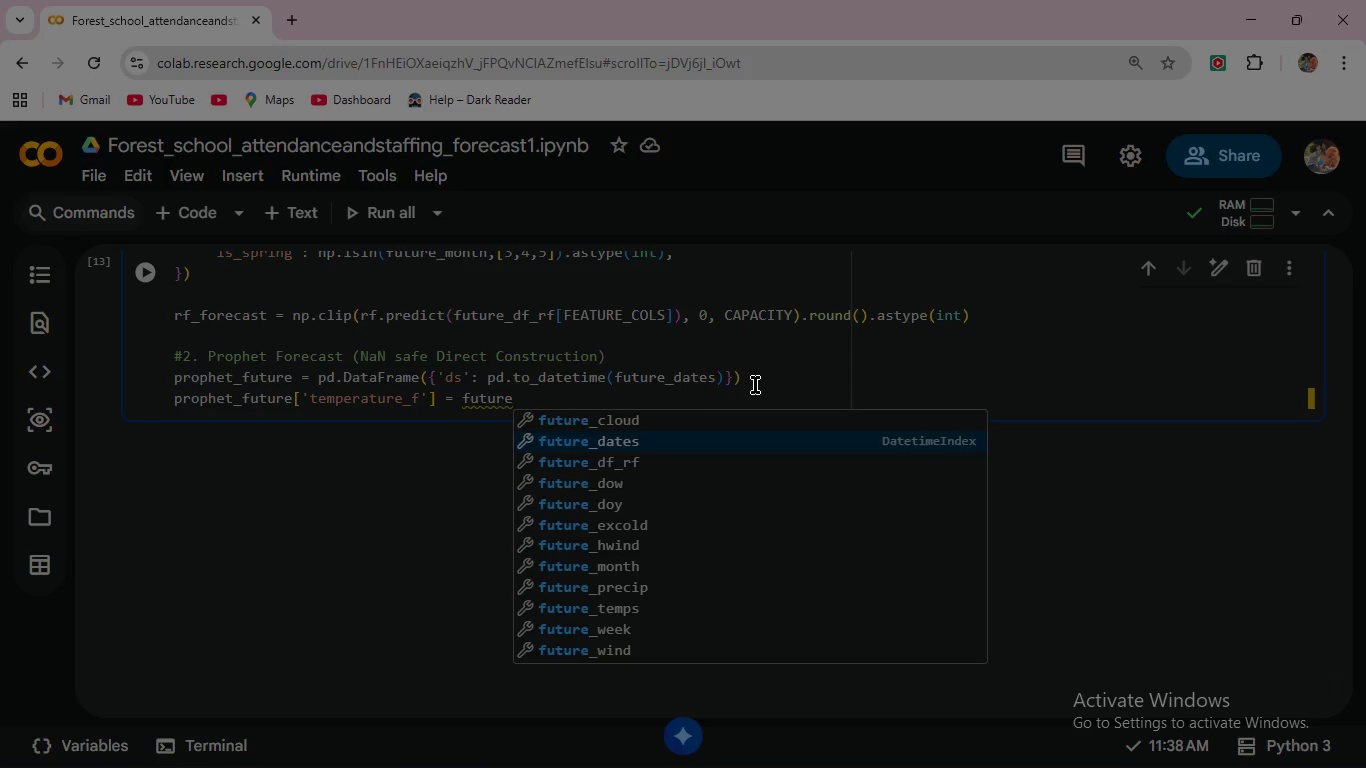 
key(ArrowDown)
 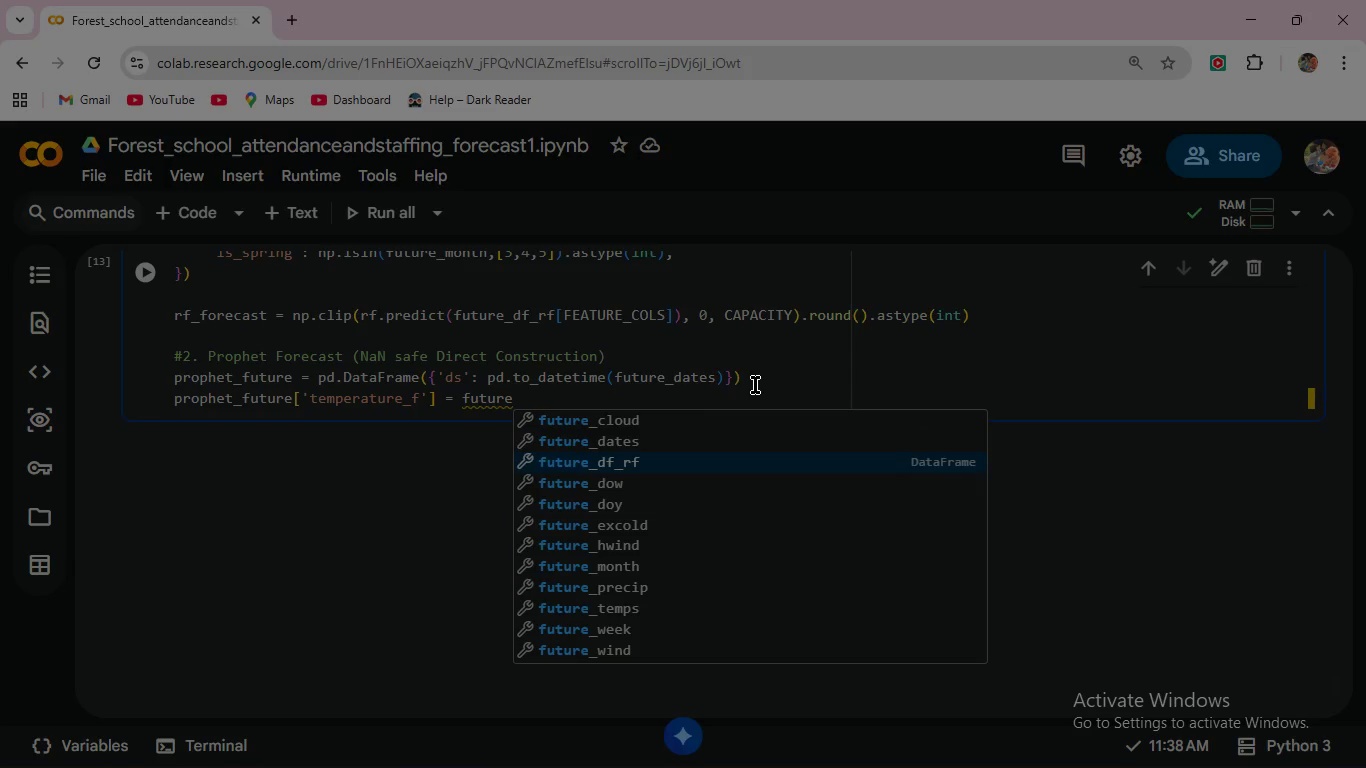 
key(ArrowDown)
 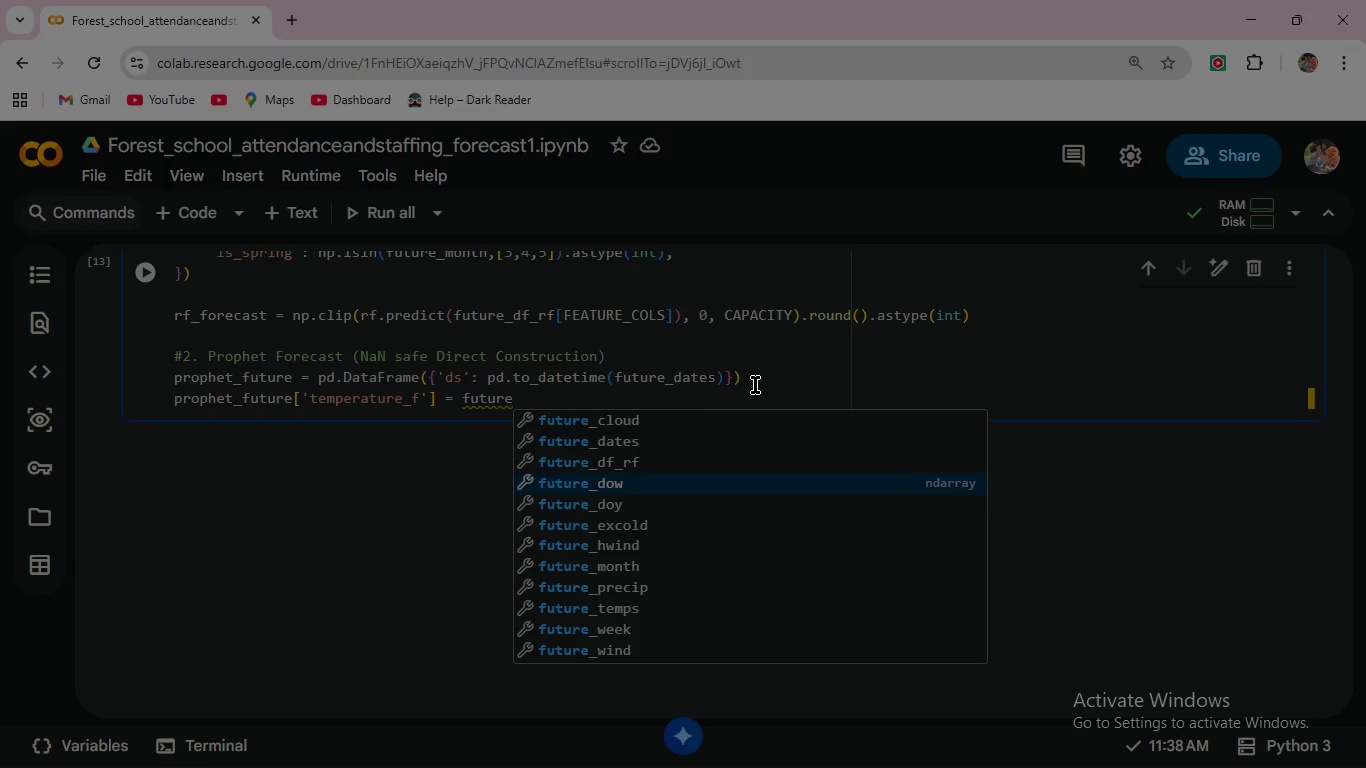 
key(ArrowDown)
 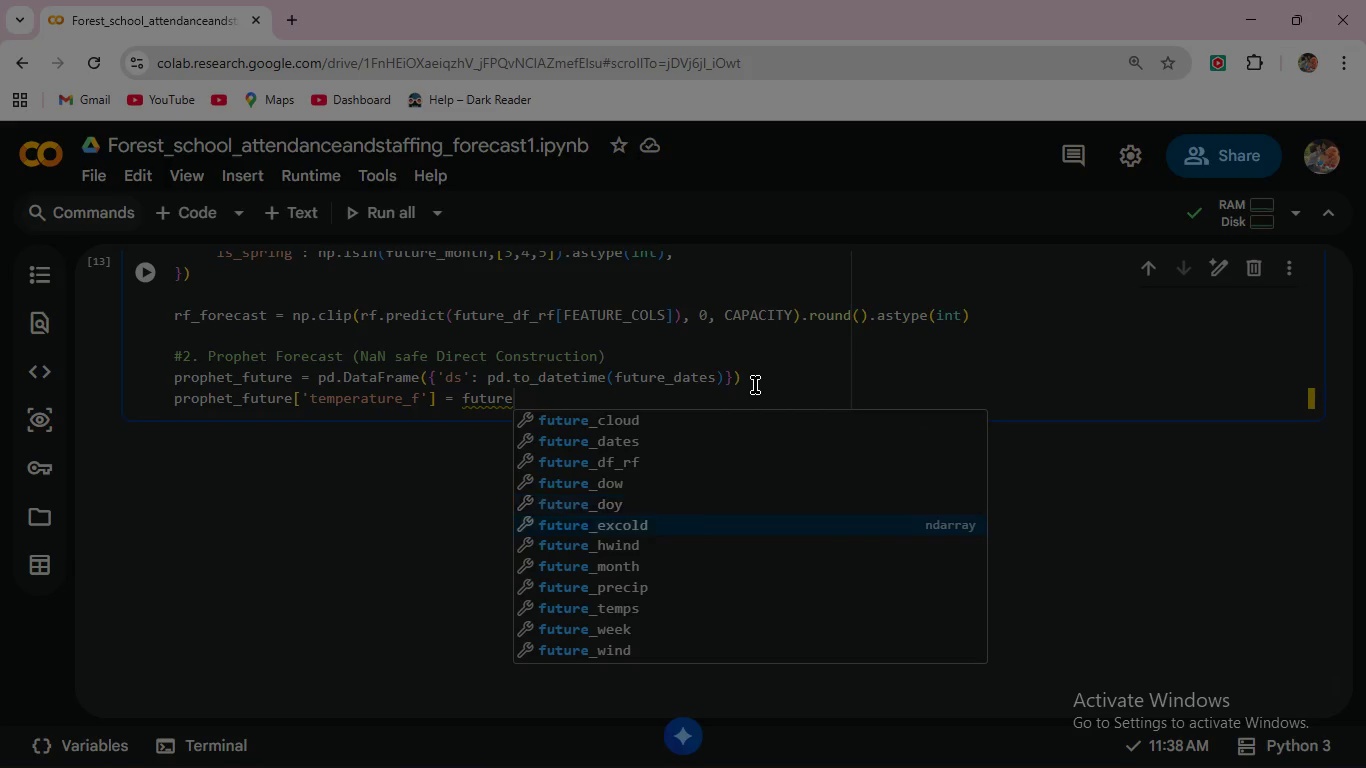 
key(ArrowDown)
 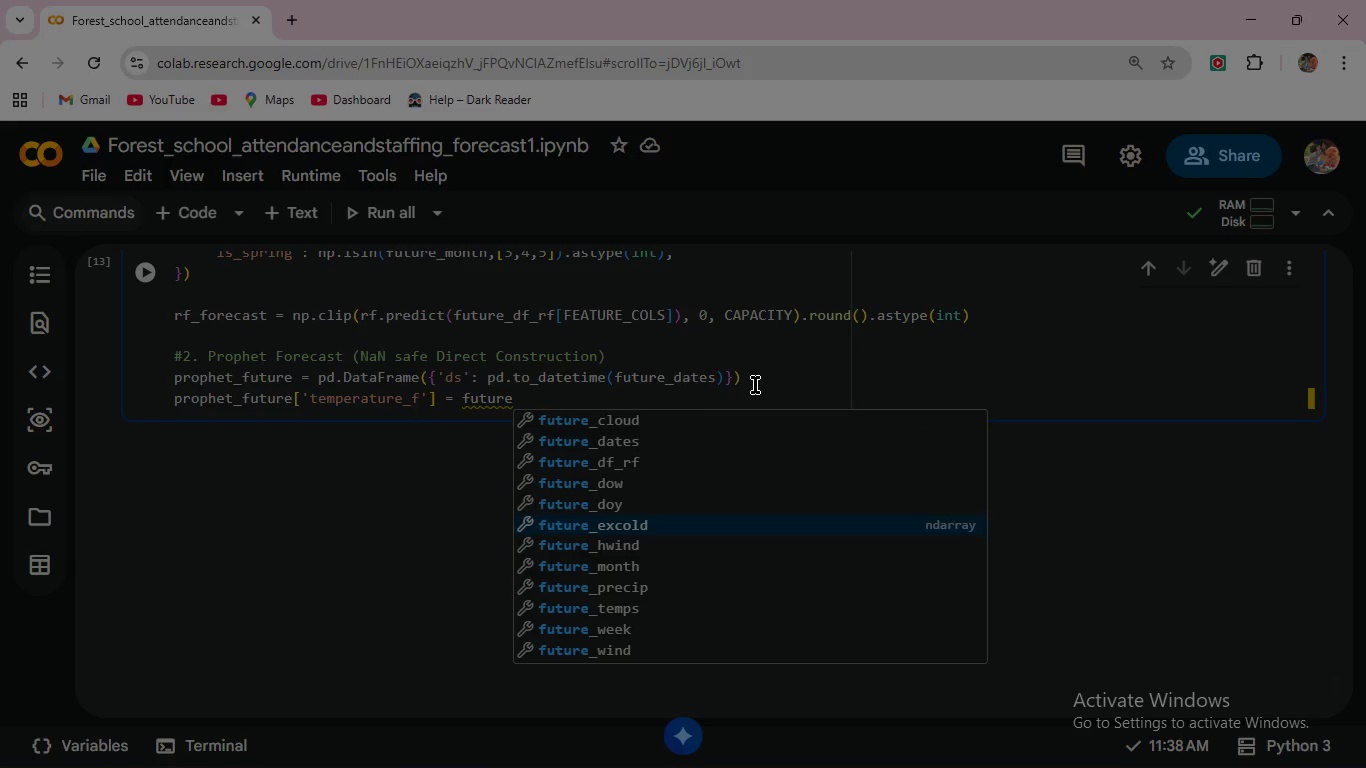 
key(ArrowDown)
 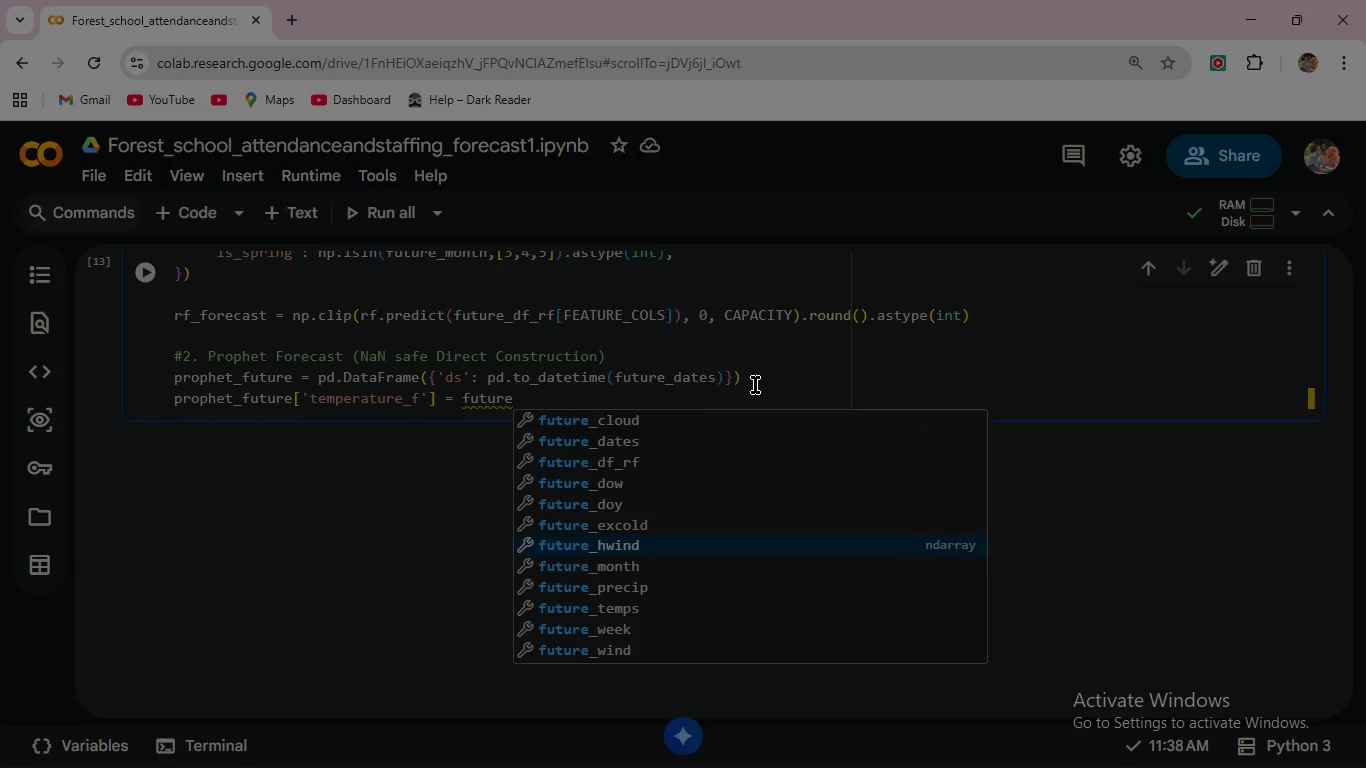 
key(ArrowDown)
 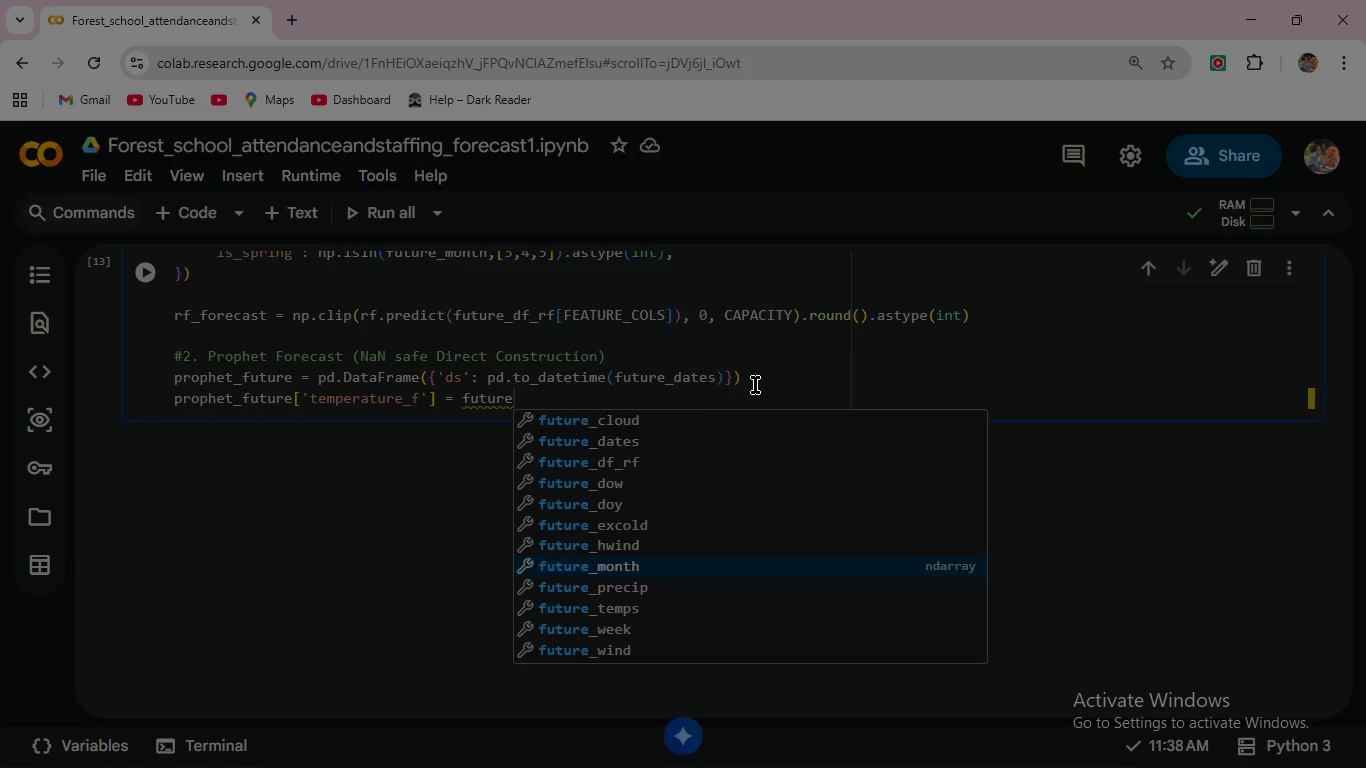 
key(ArrowDown)
 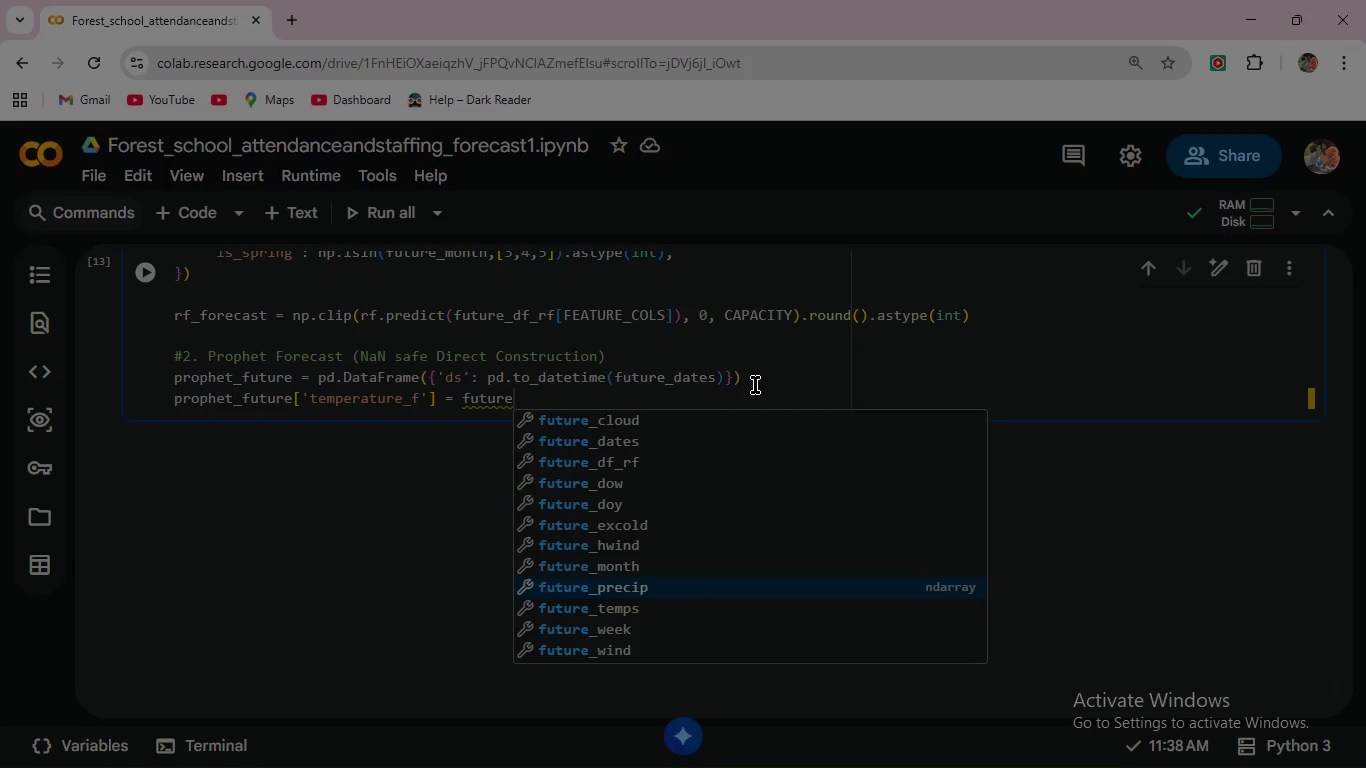 
key(ArrowDown)
 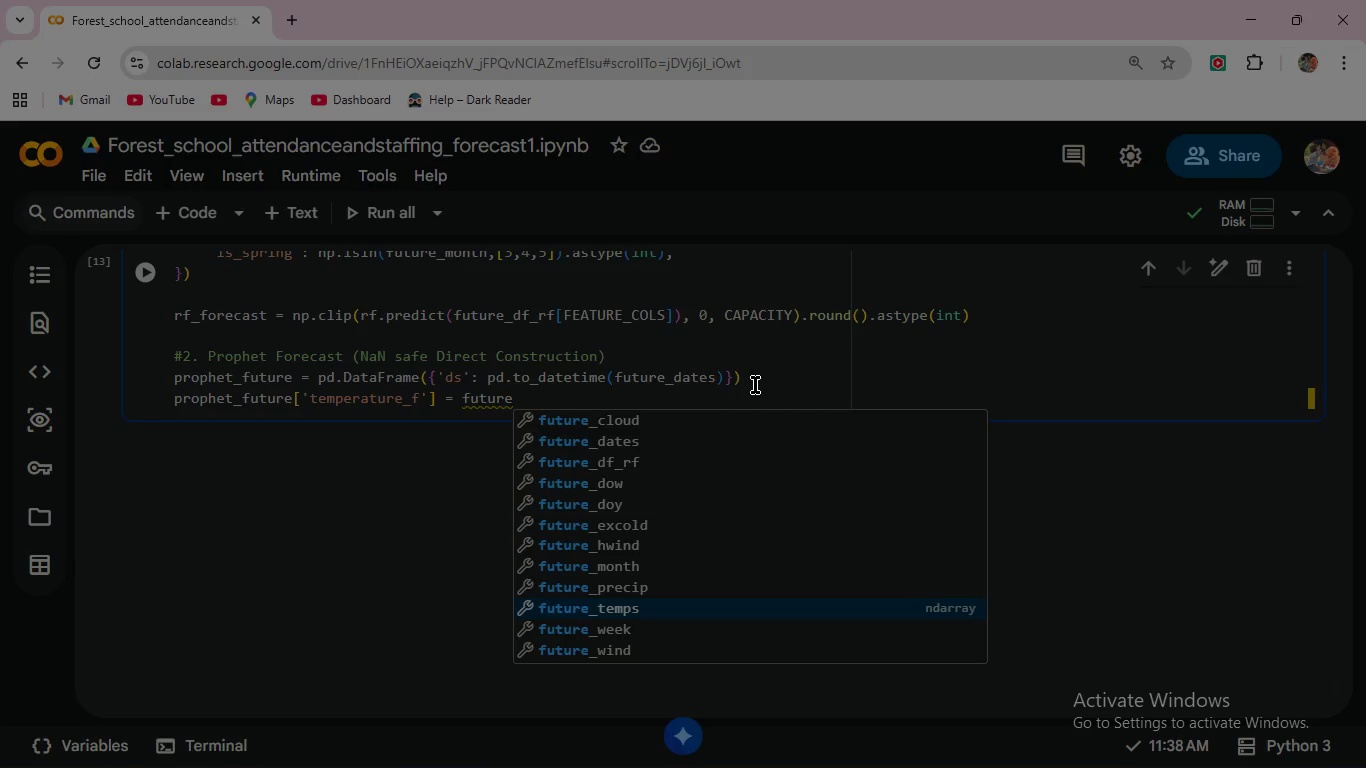 
key(Enter)
 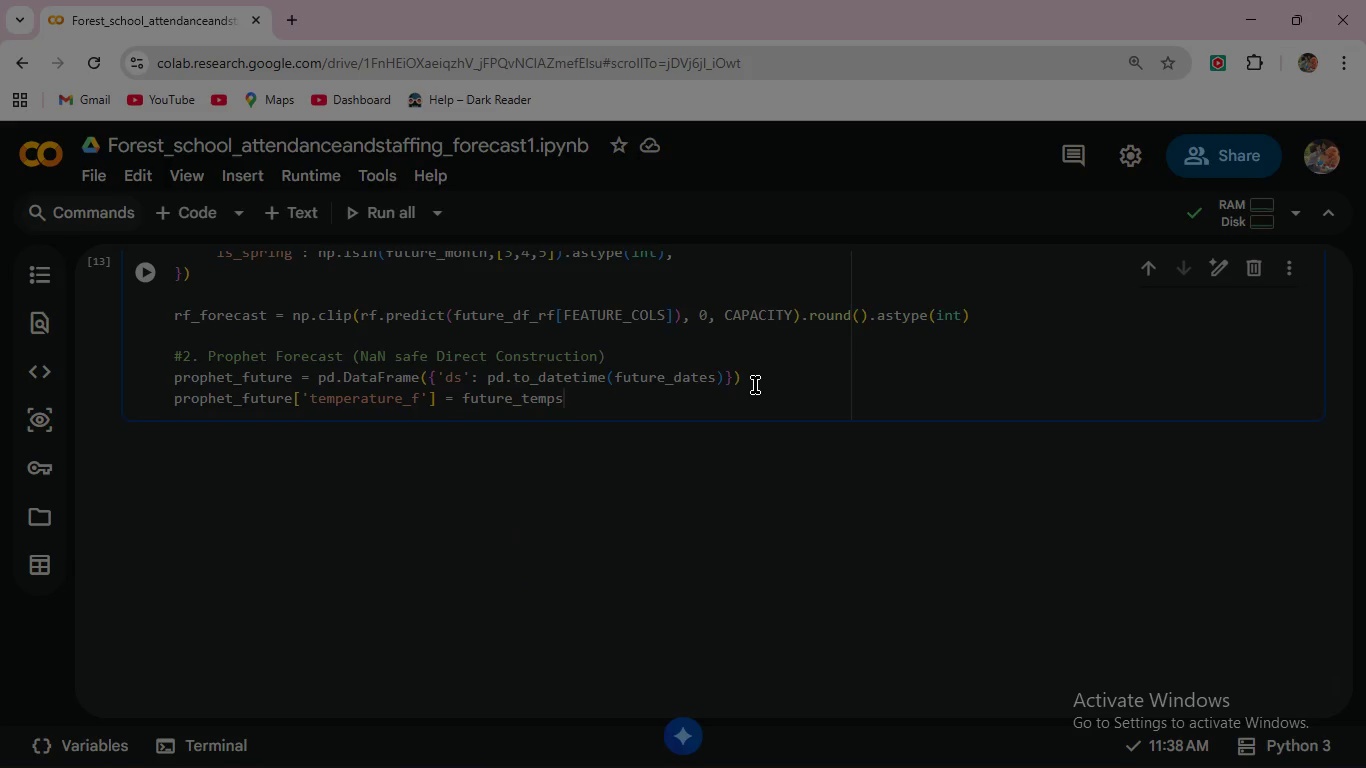 
type(.astype(float)
 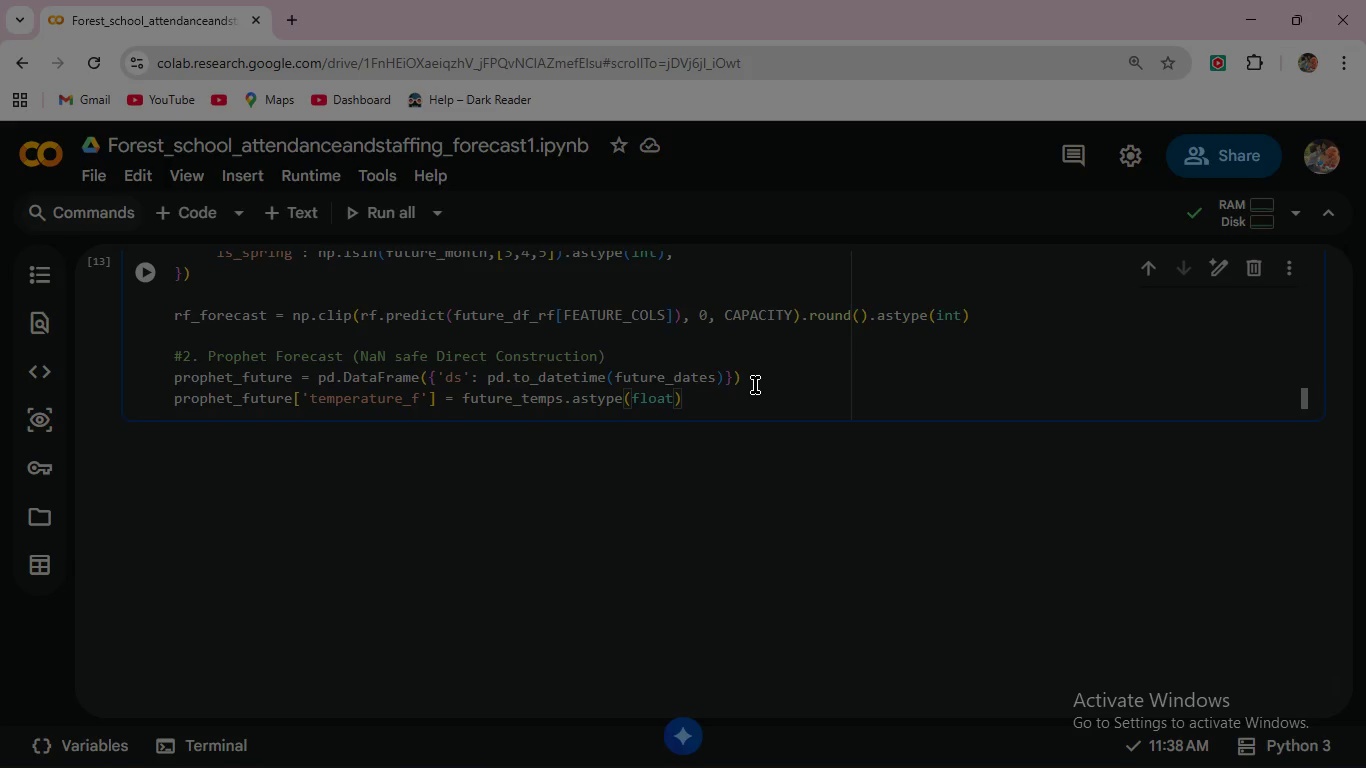 
key(ArrowRight)
 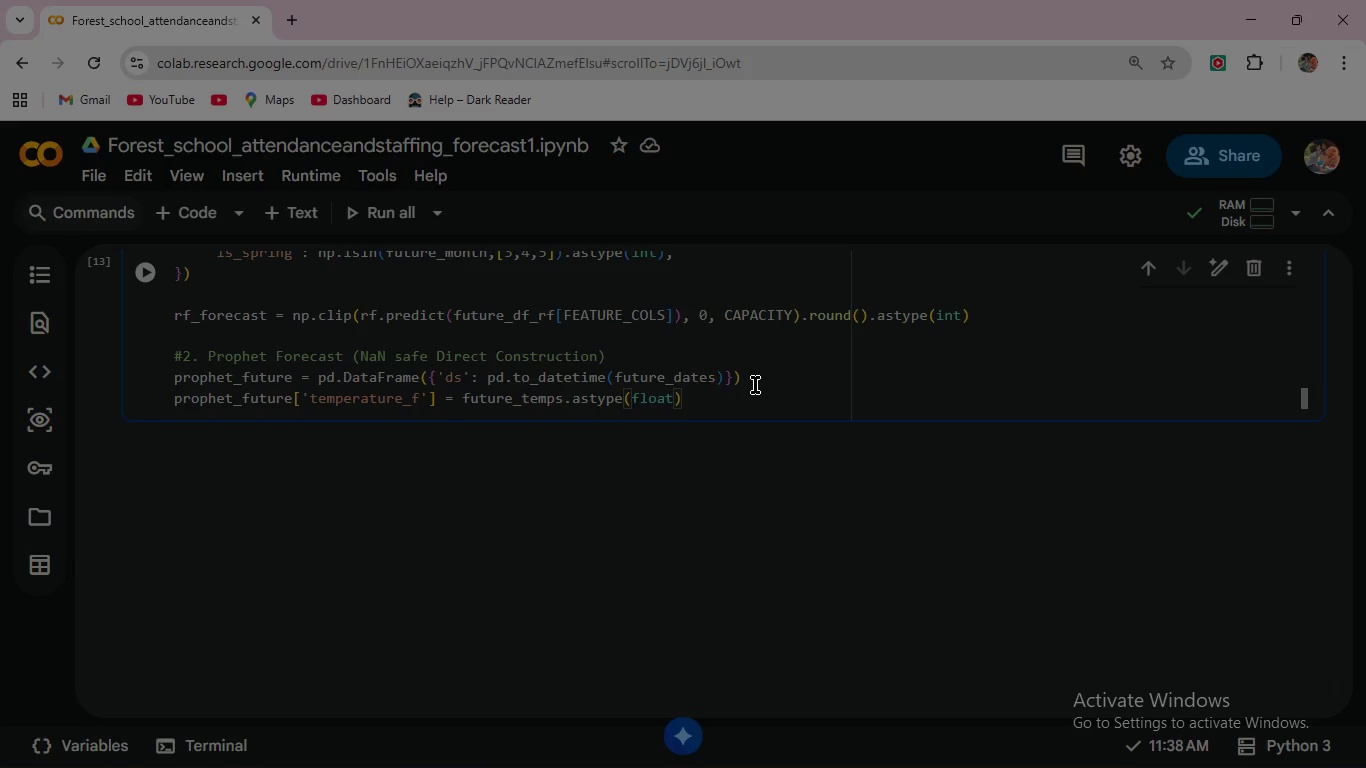 
key(Enter)
 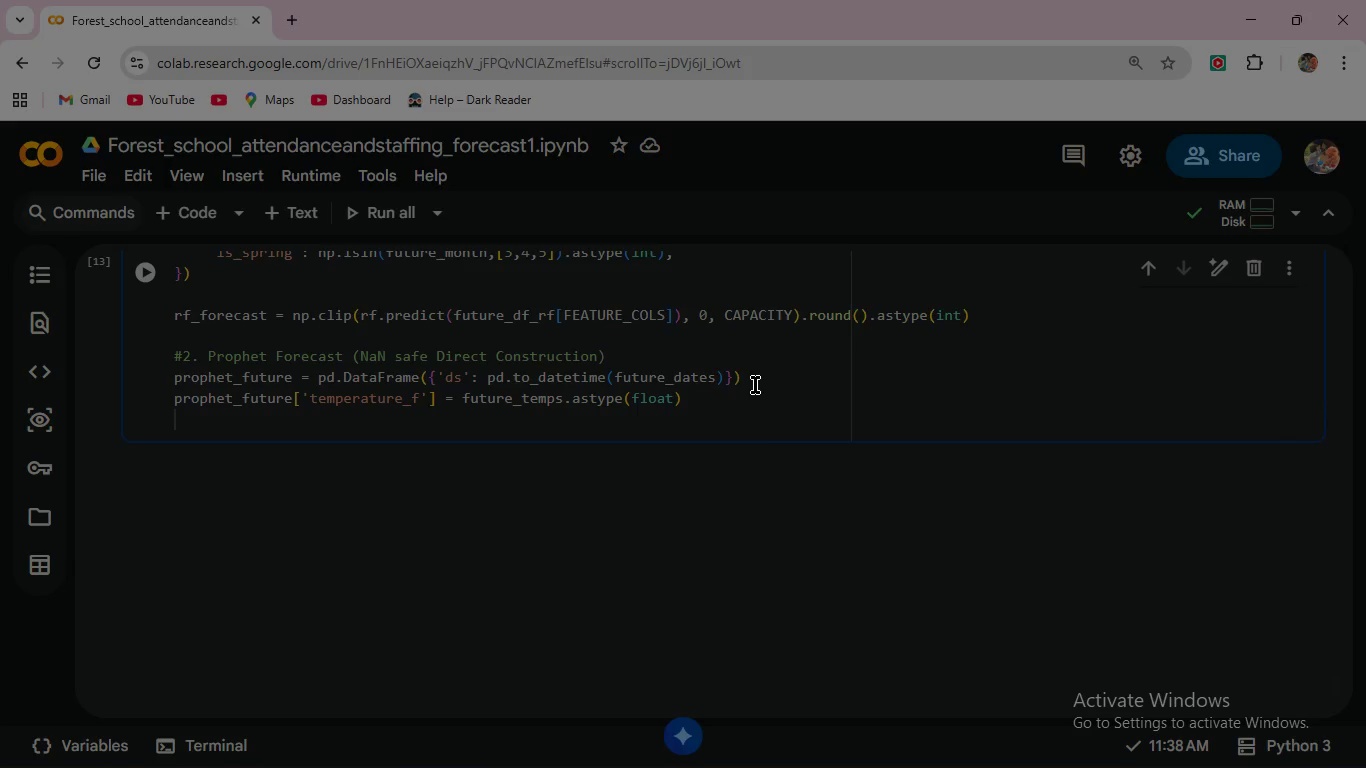 
type(pr)
 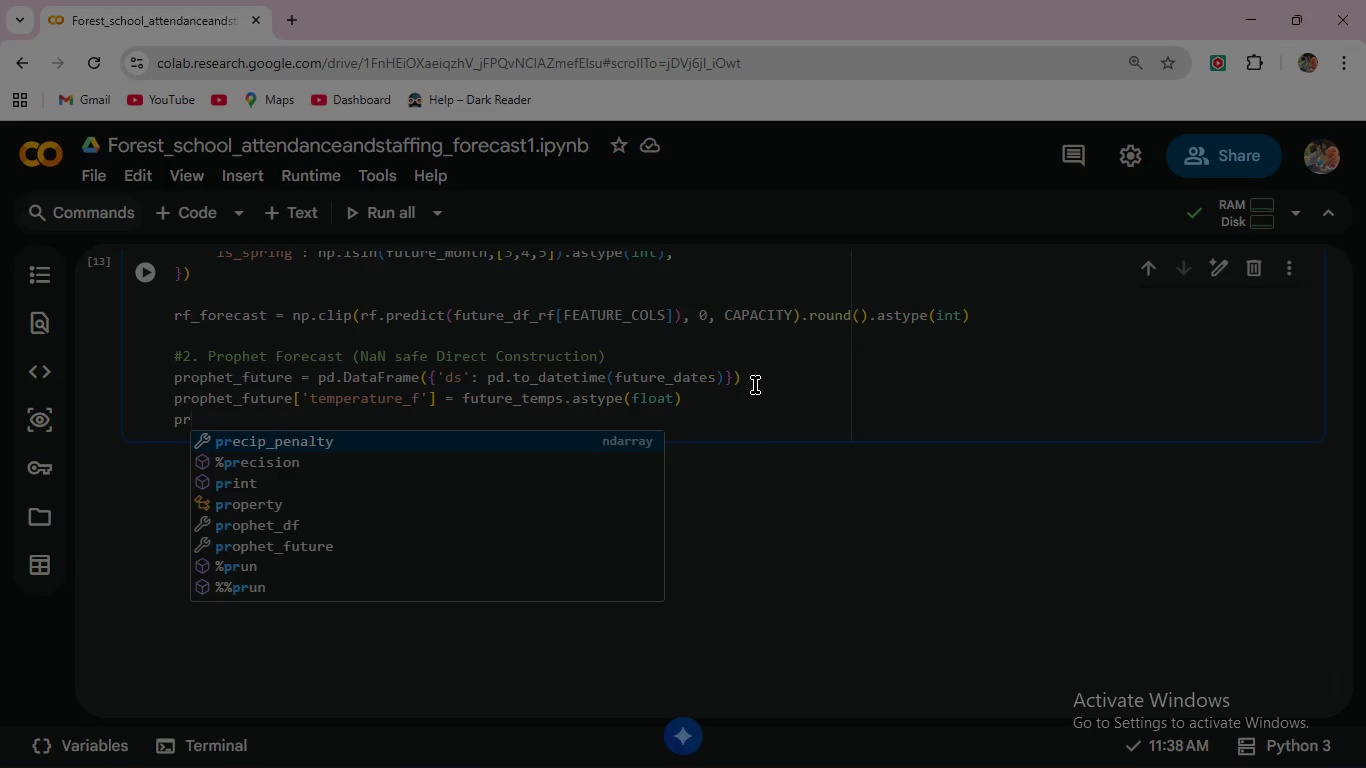 
key(ArrowDown)
 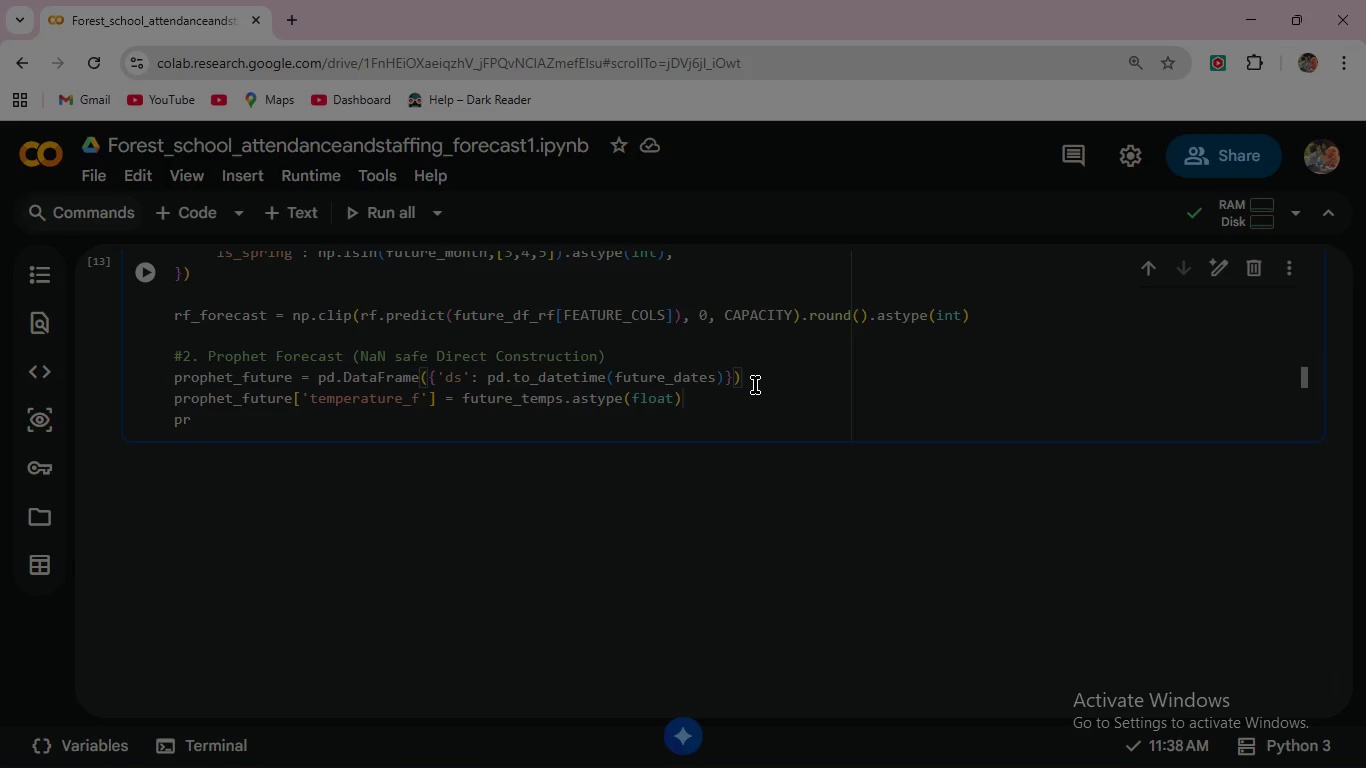 
key(ArrowDown)
 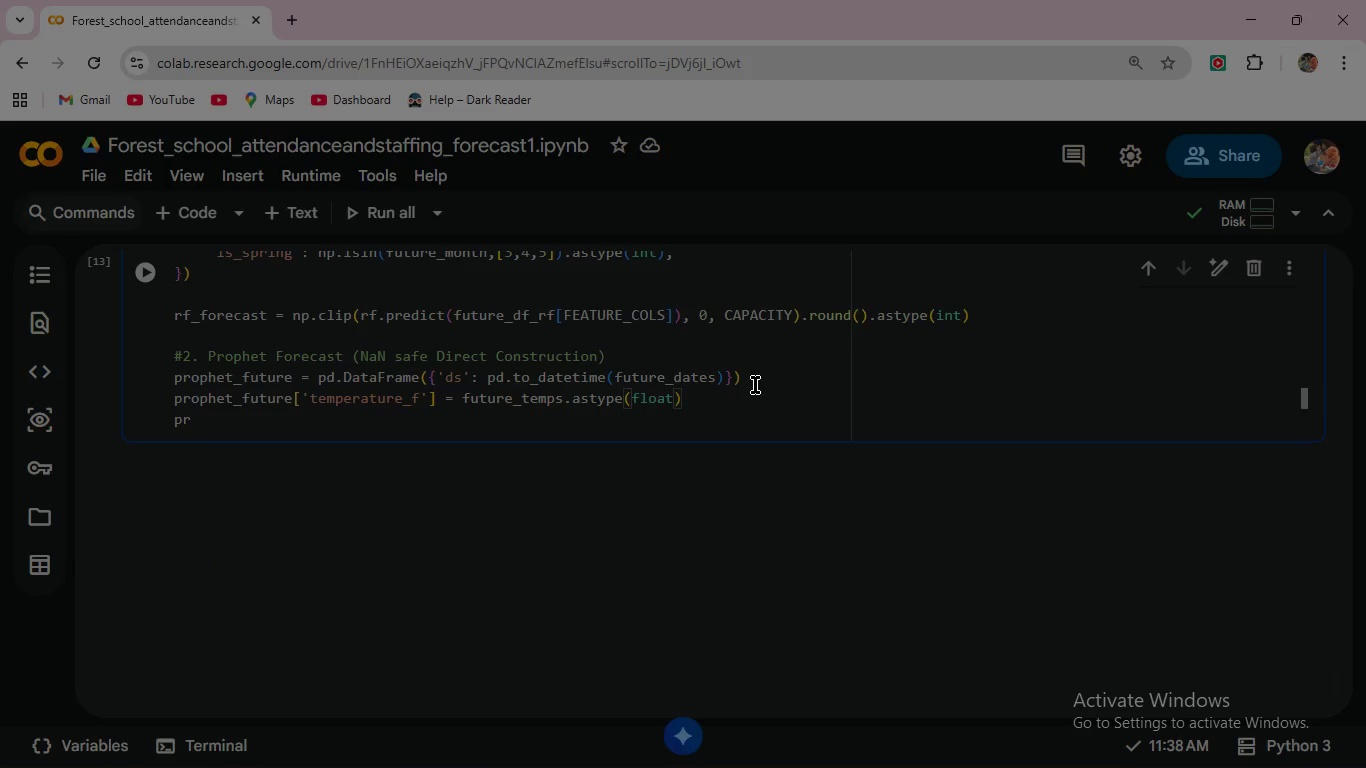 
left_click([755, 385])
 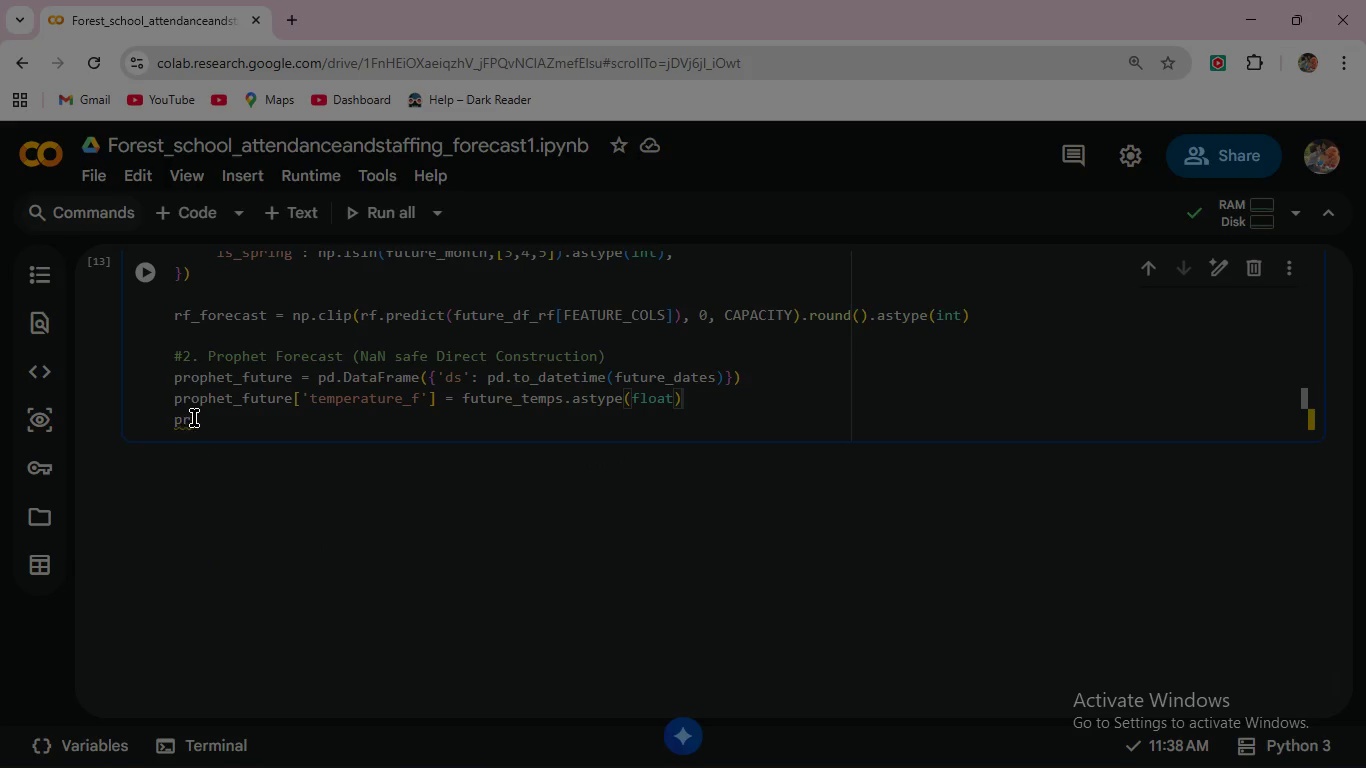 
left_click([198, 418])
 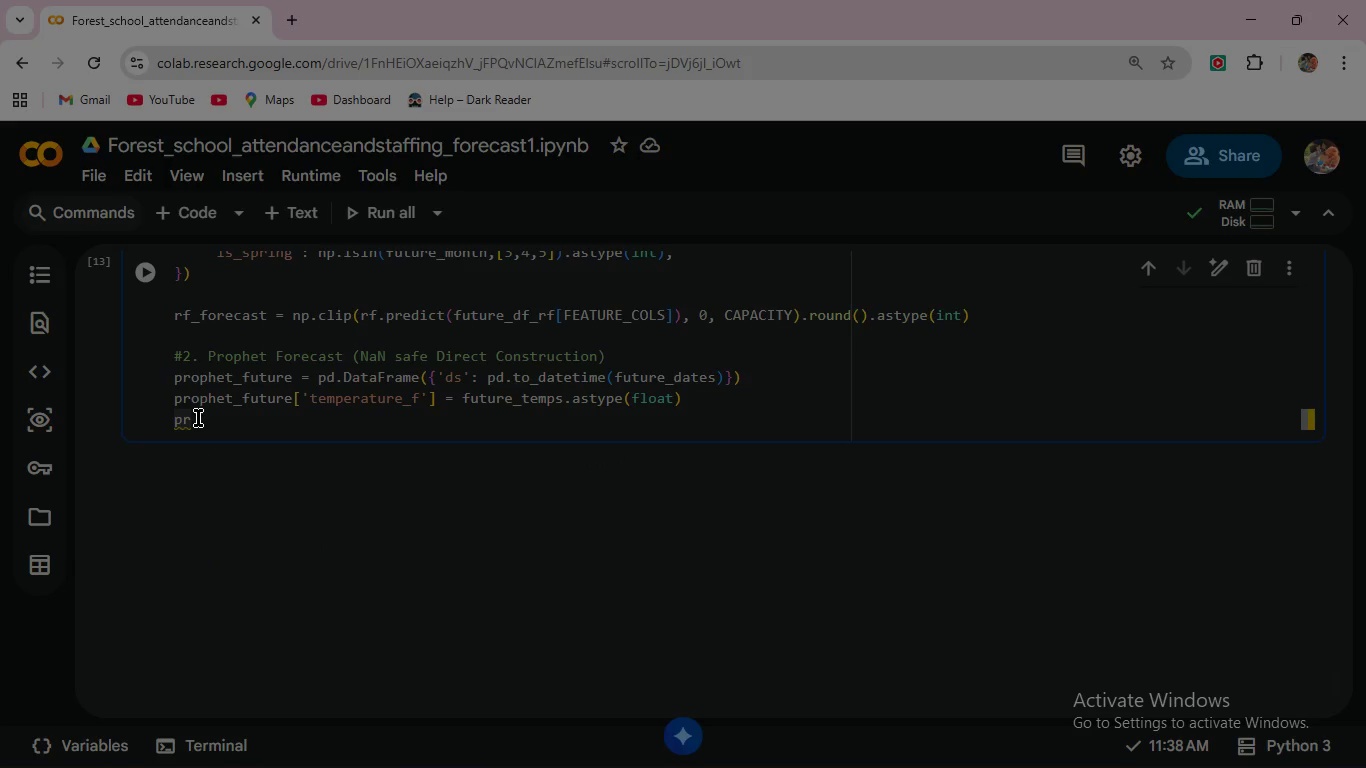 
key(O)
 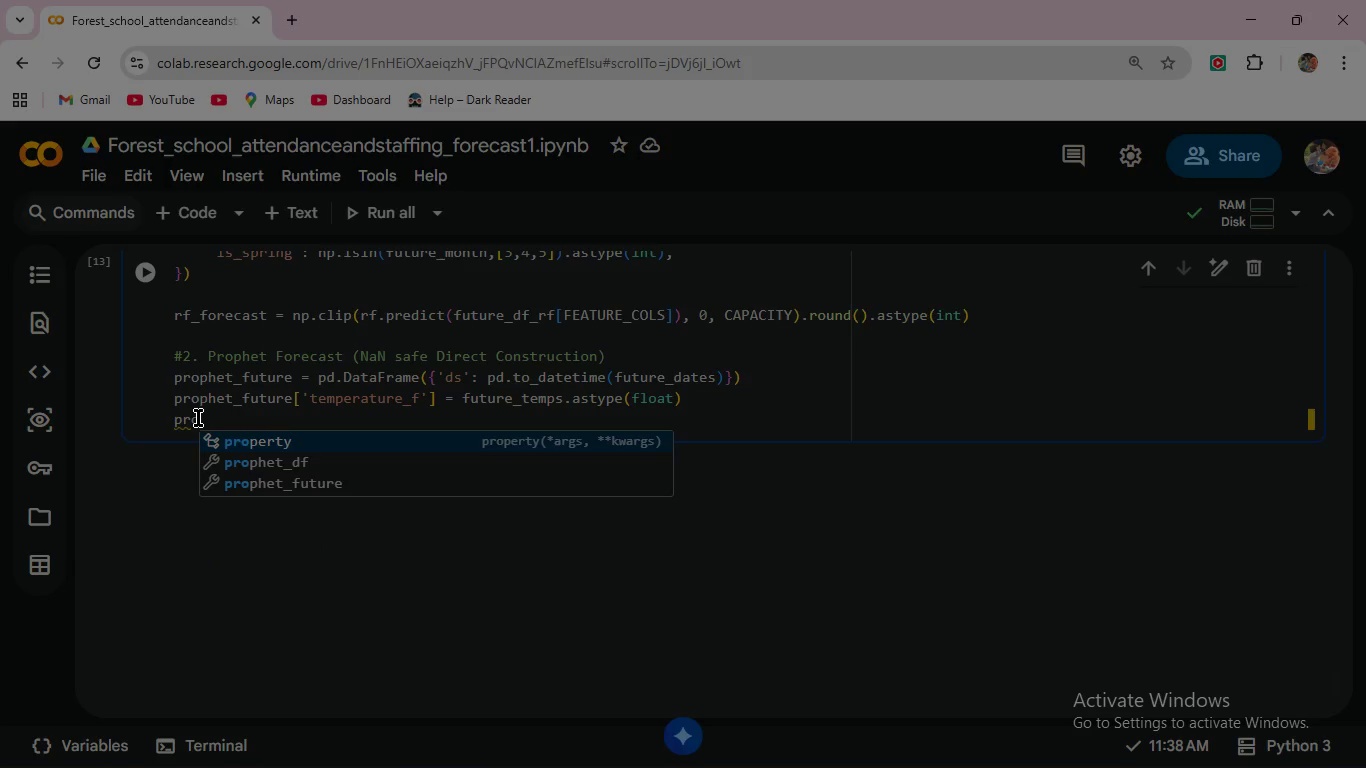 
key(ArrowDown)
 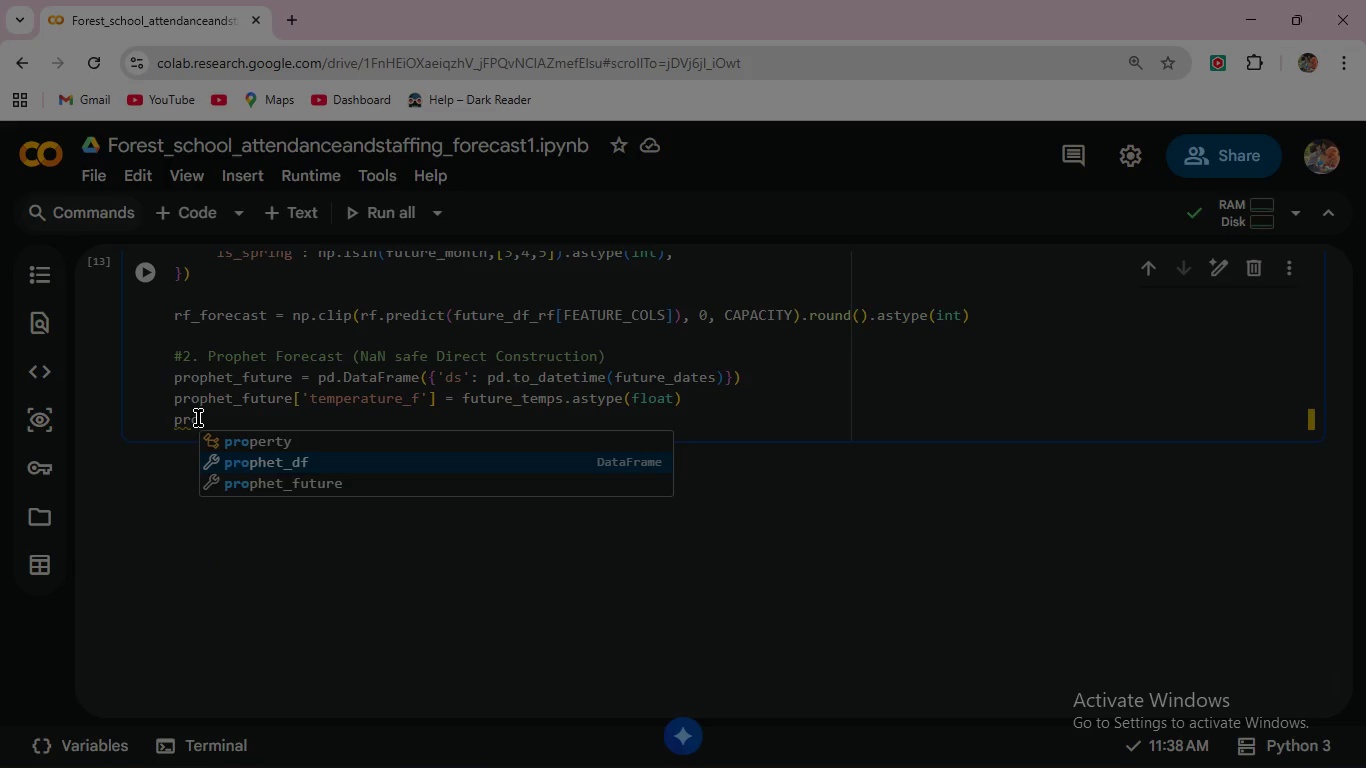 
key(ArrowDown)
 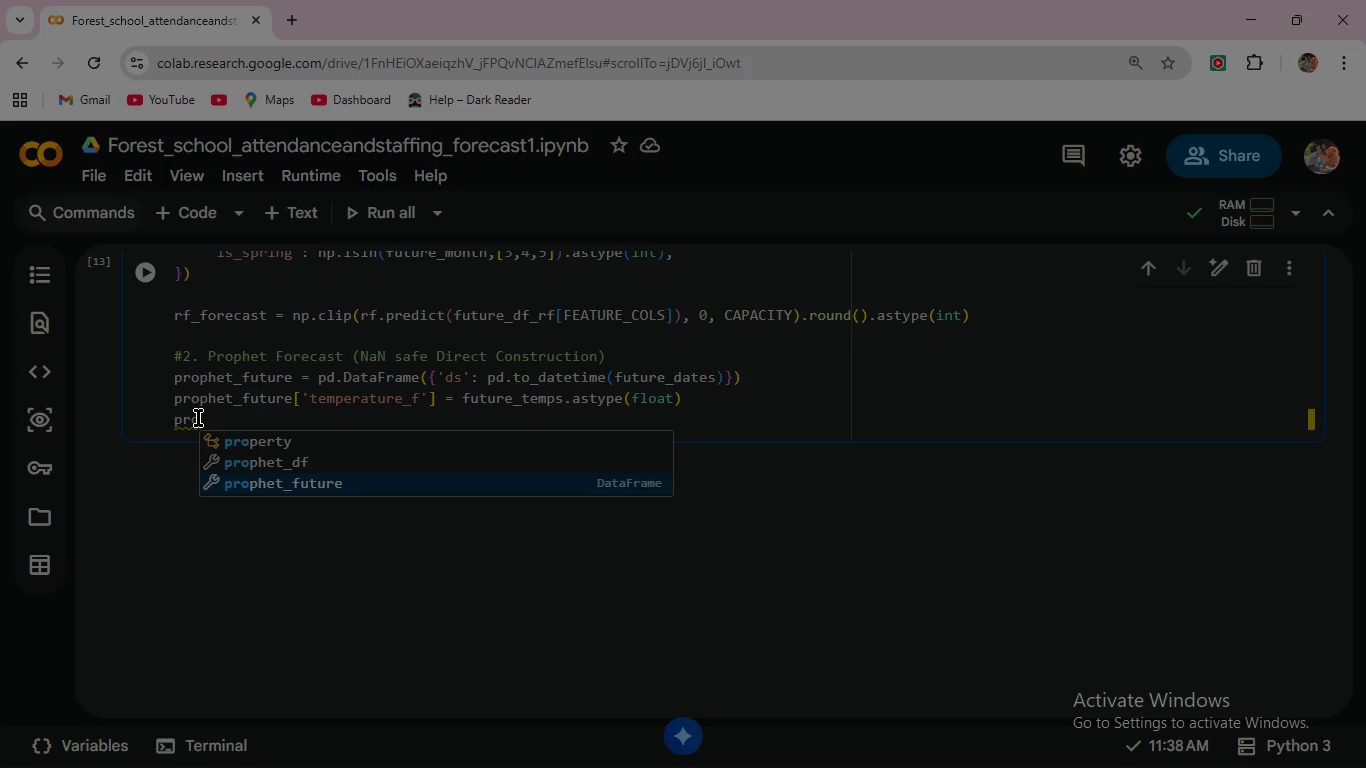 
key(Enter)
 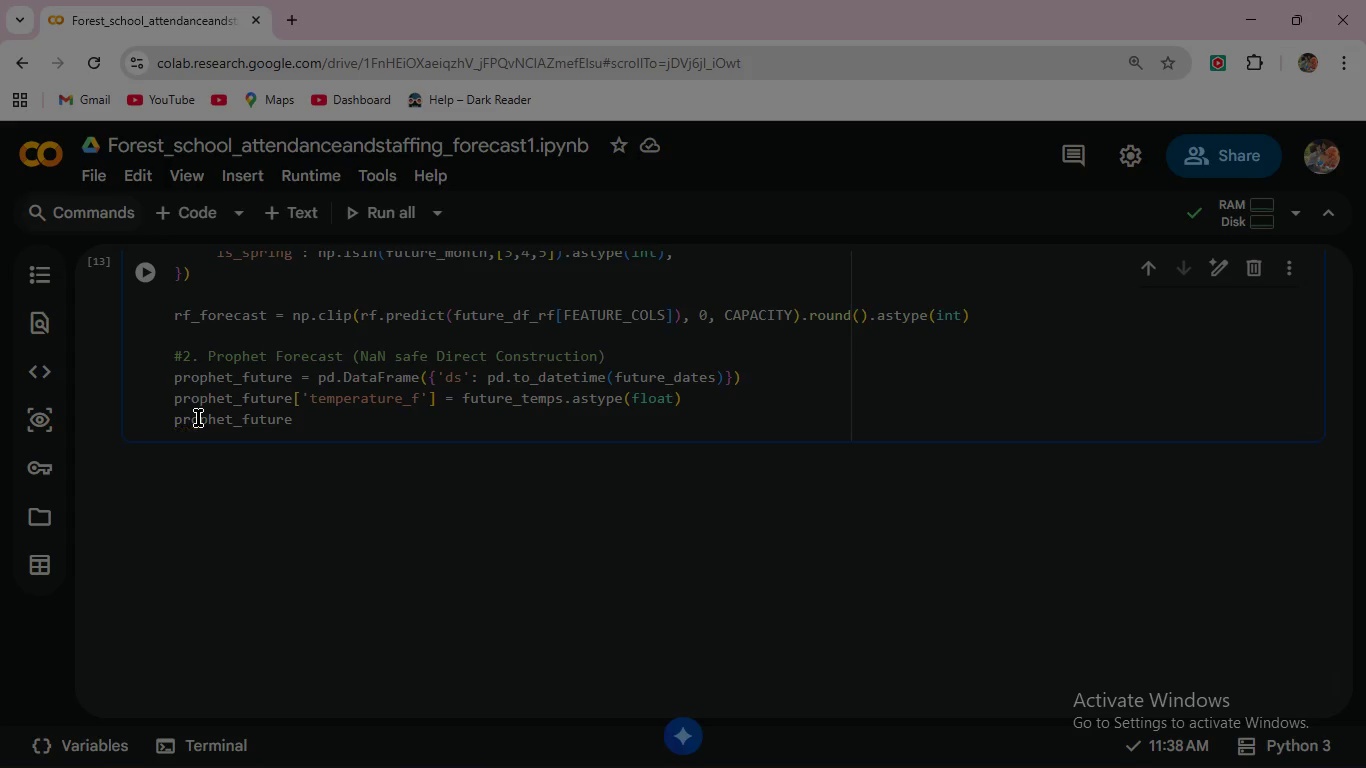 
type(['preci)
 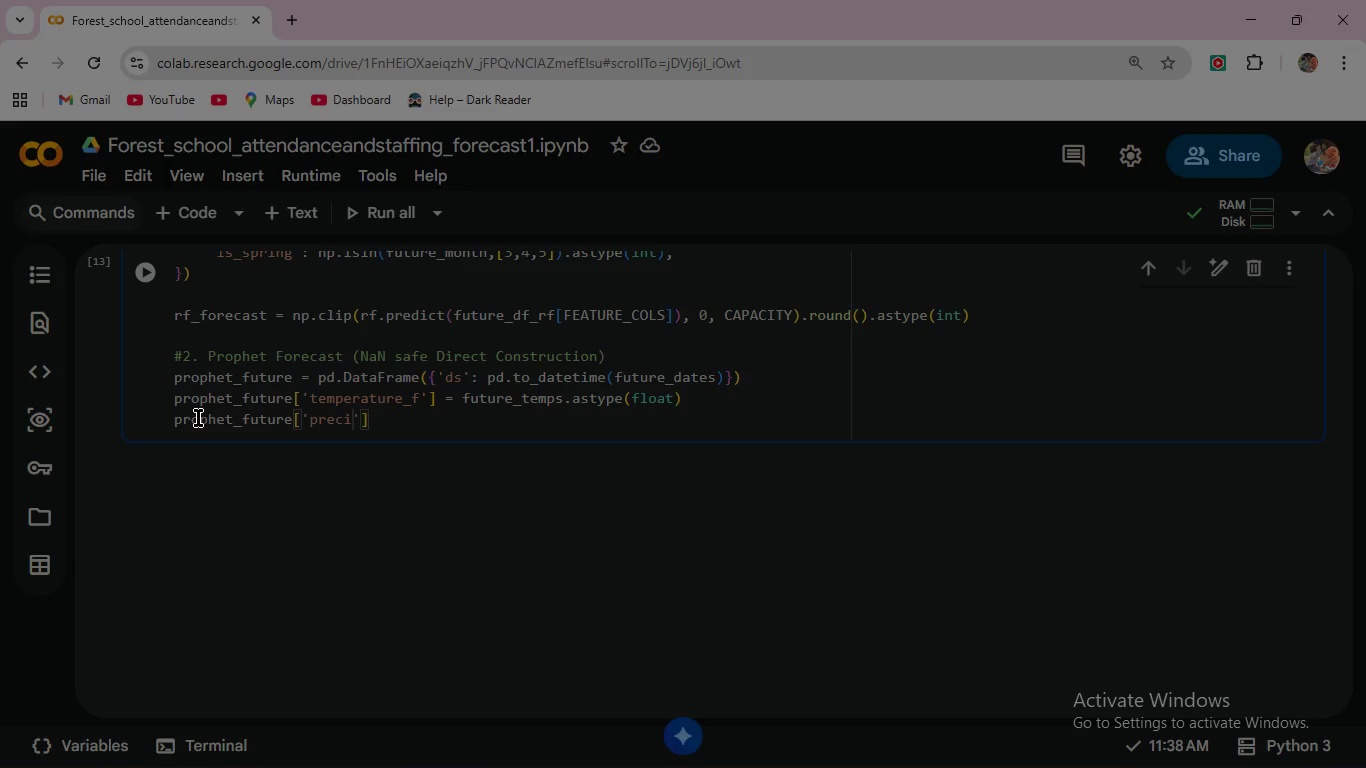 
wait(5.53)
 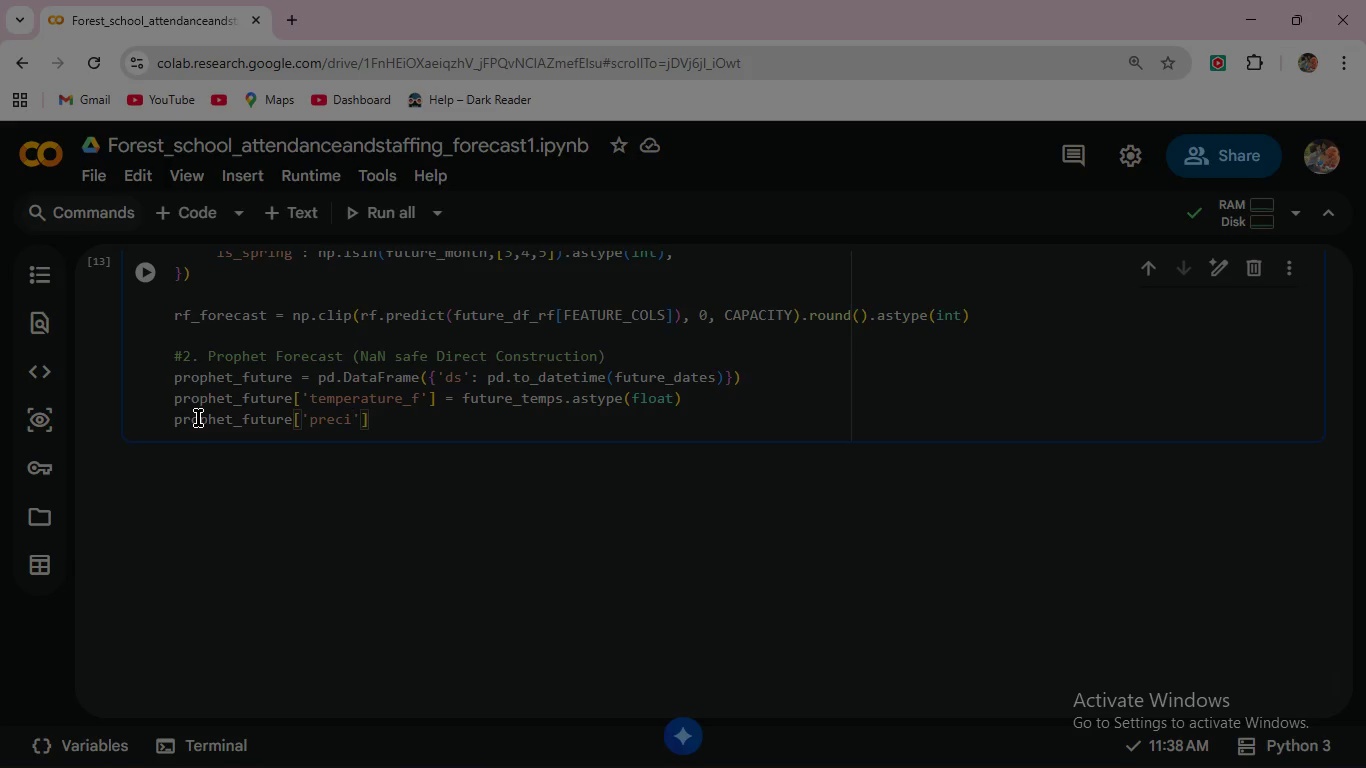 
type(pitation_in)
 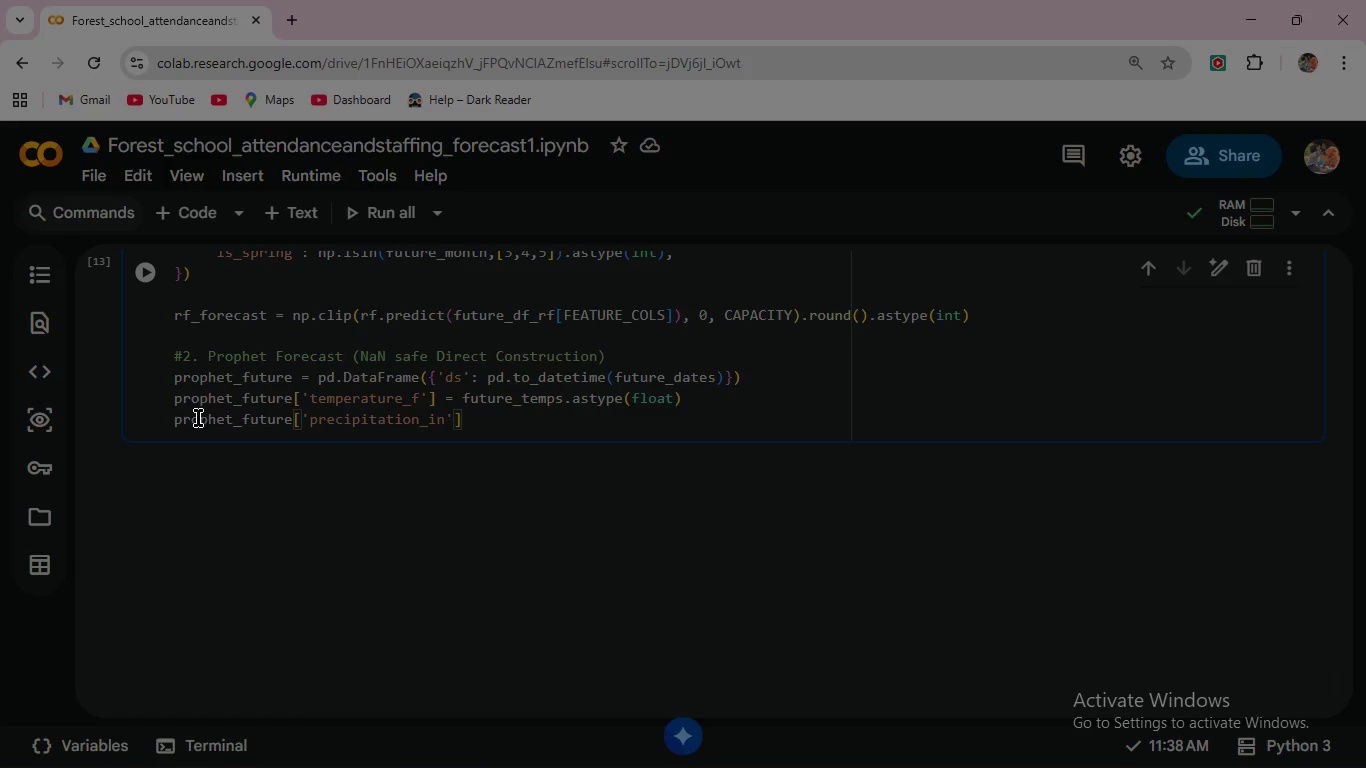 
key(ArrowRight)
 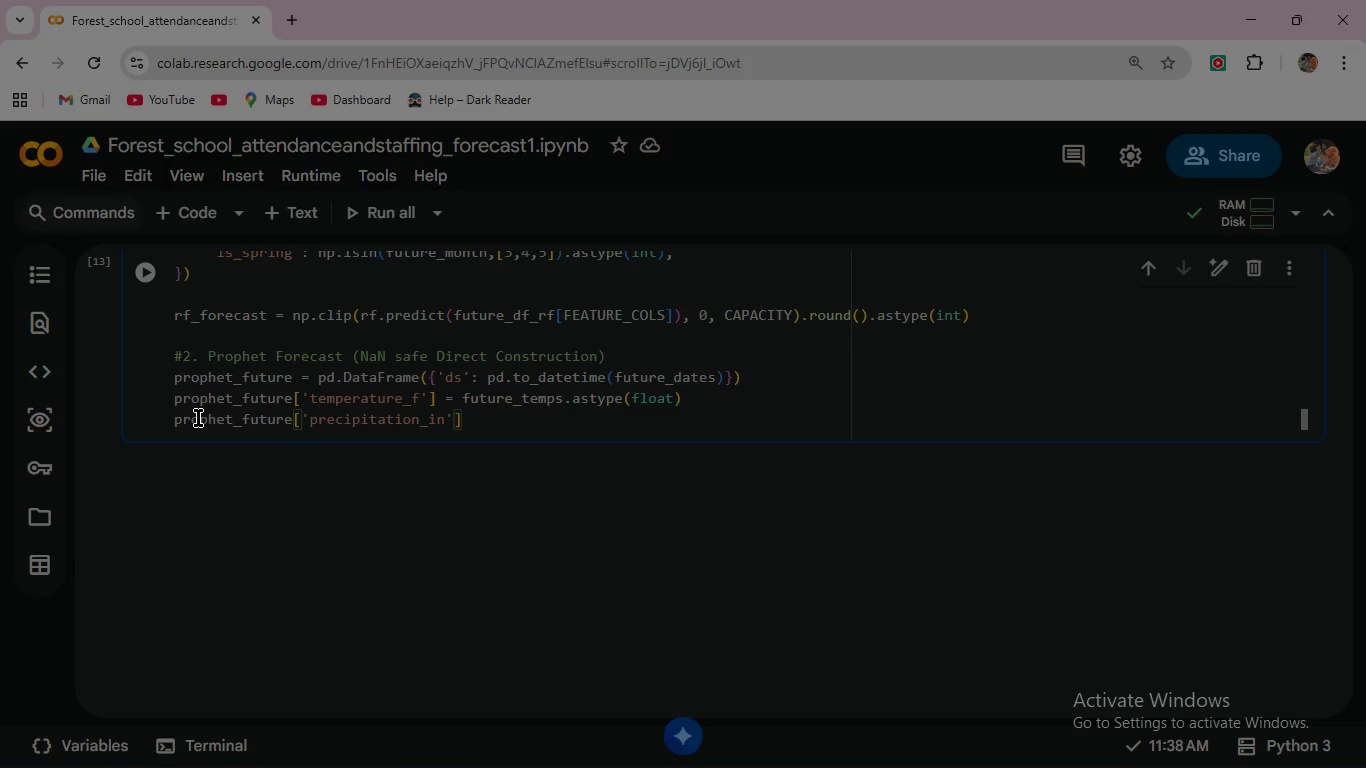 
key(ArrowRight)
 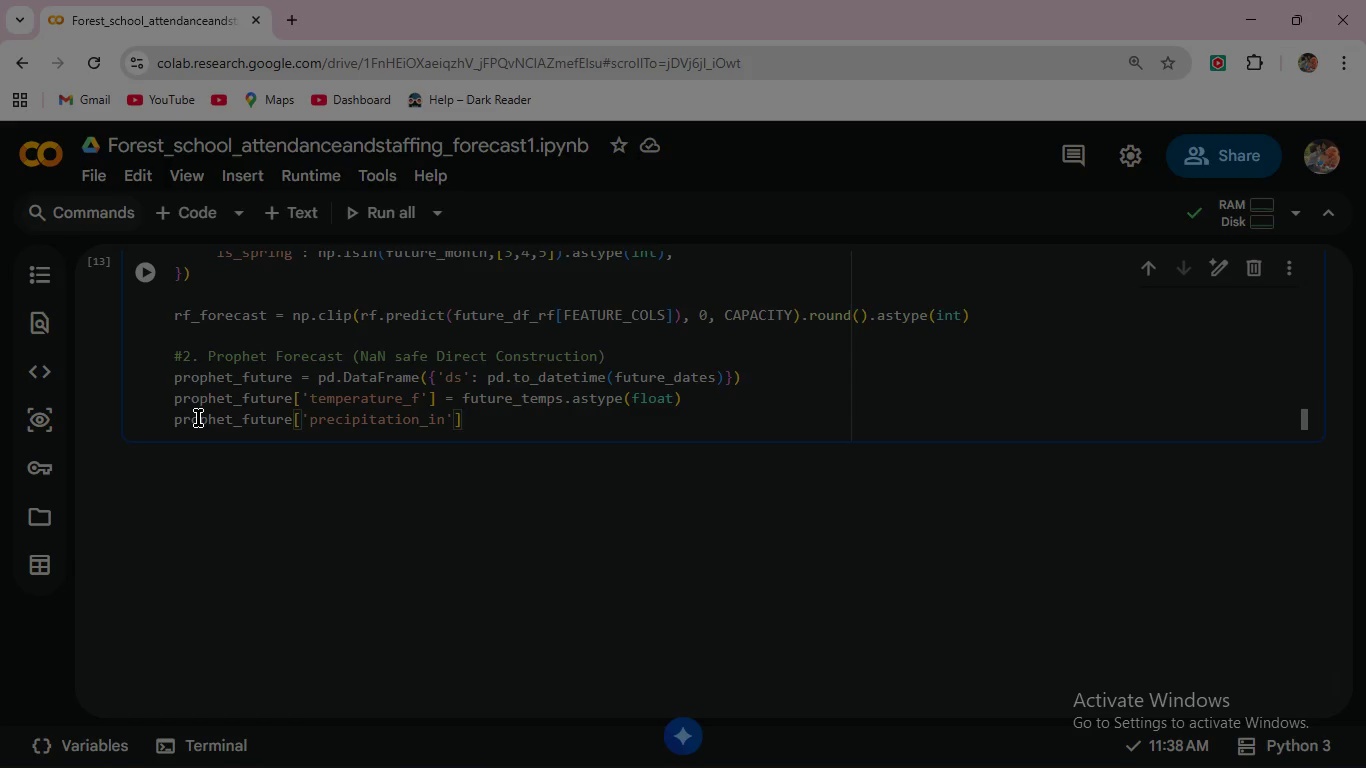 
type( = future)
 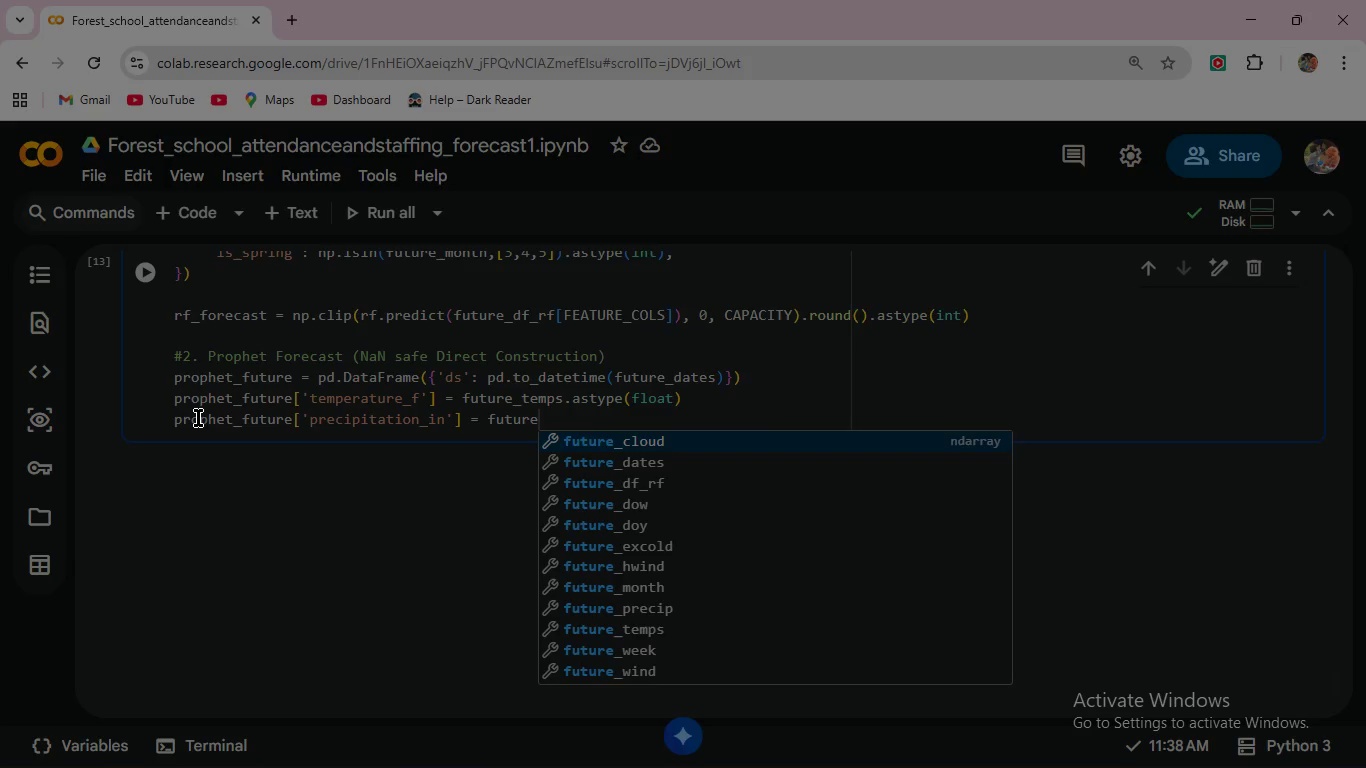 
wait(6.67)
 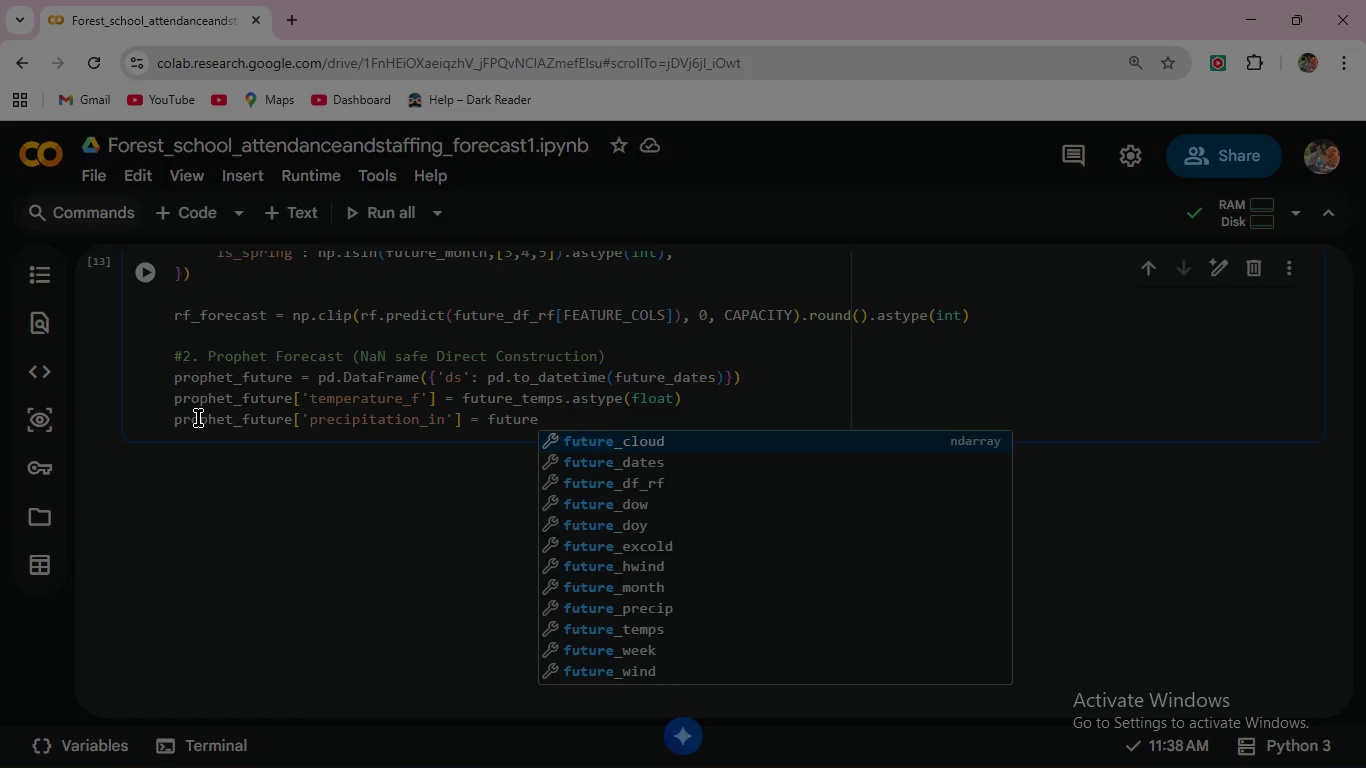 
key(ArrowDown)
 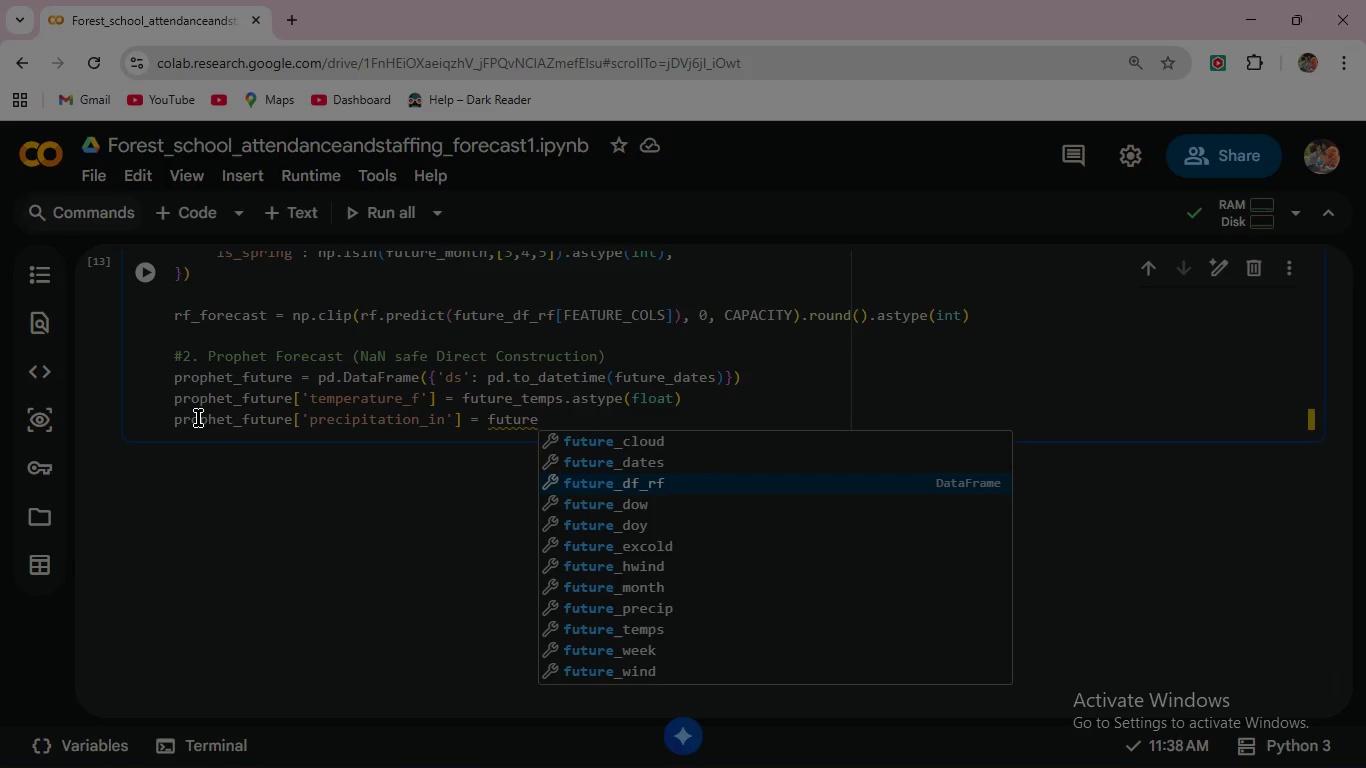 
key(ArrowDown)
 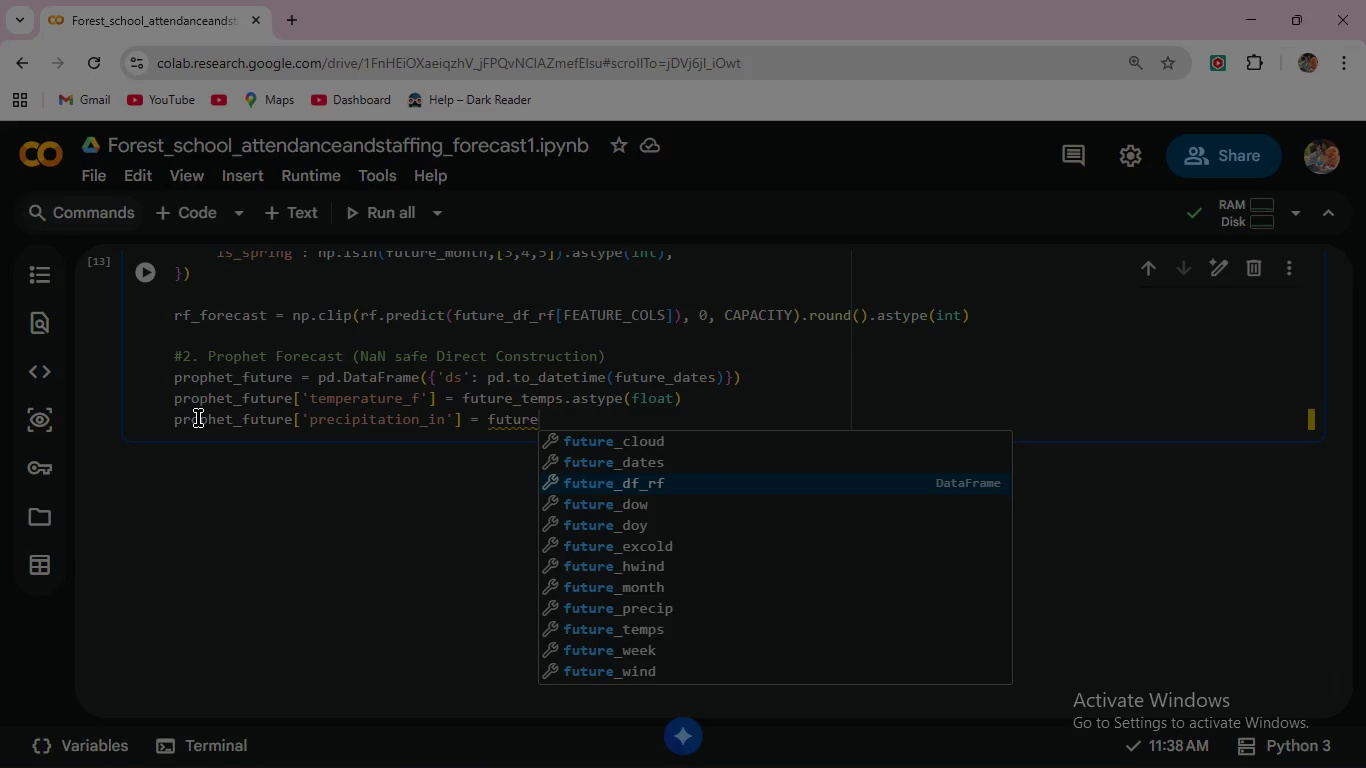 
key(ArrowDown)
 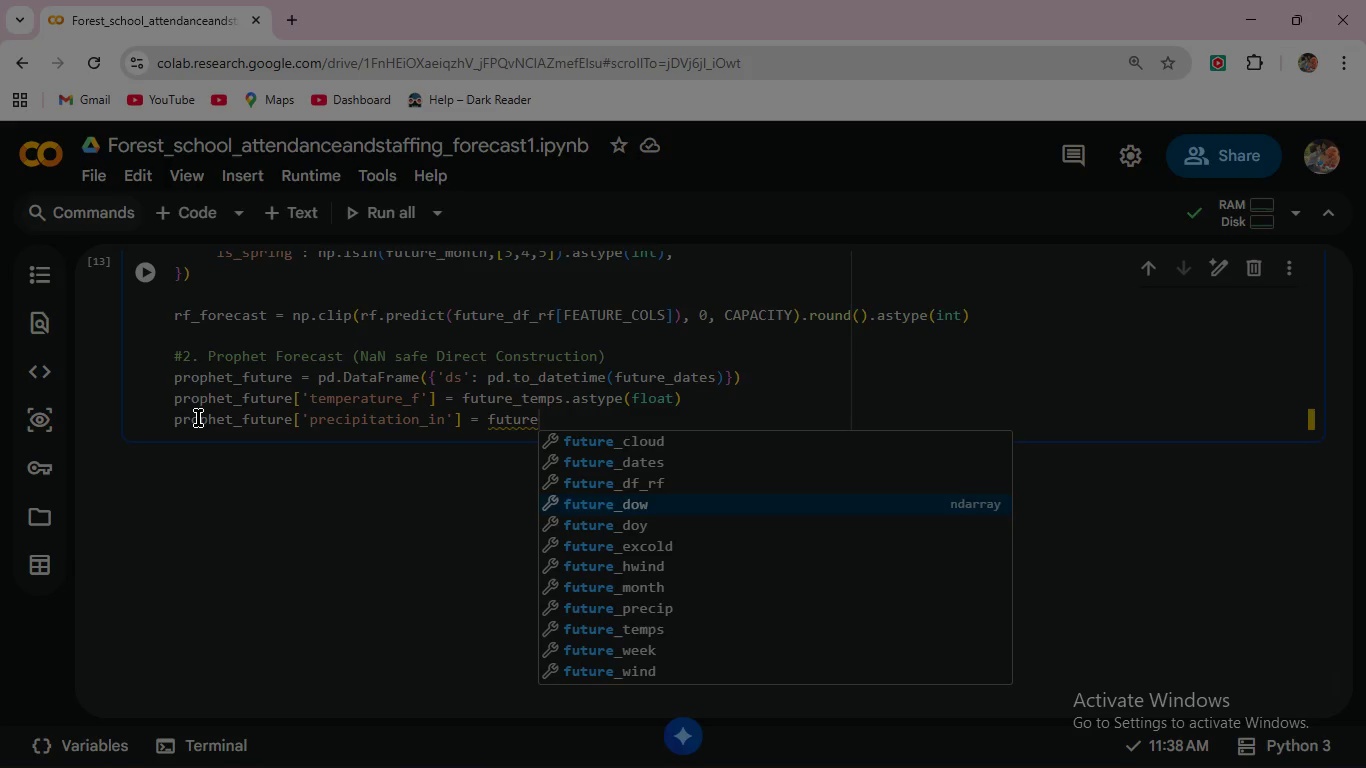 
key(ArrowDown)
 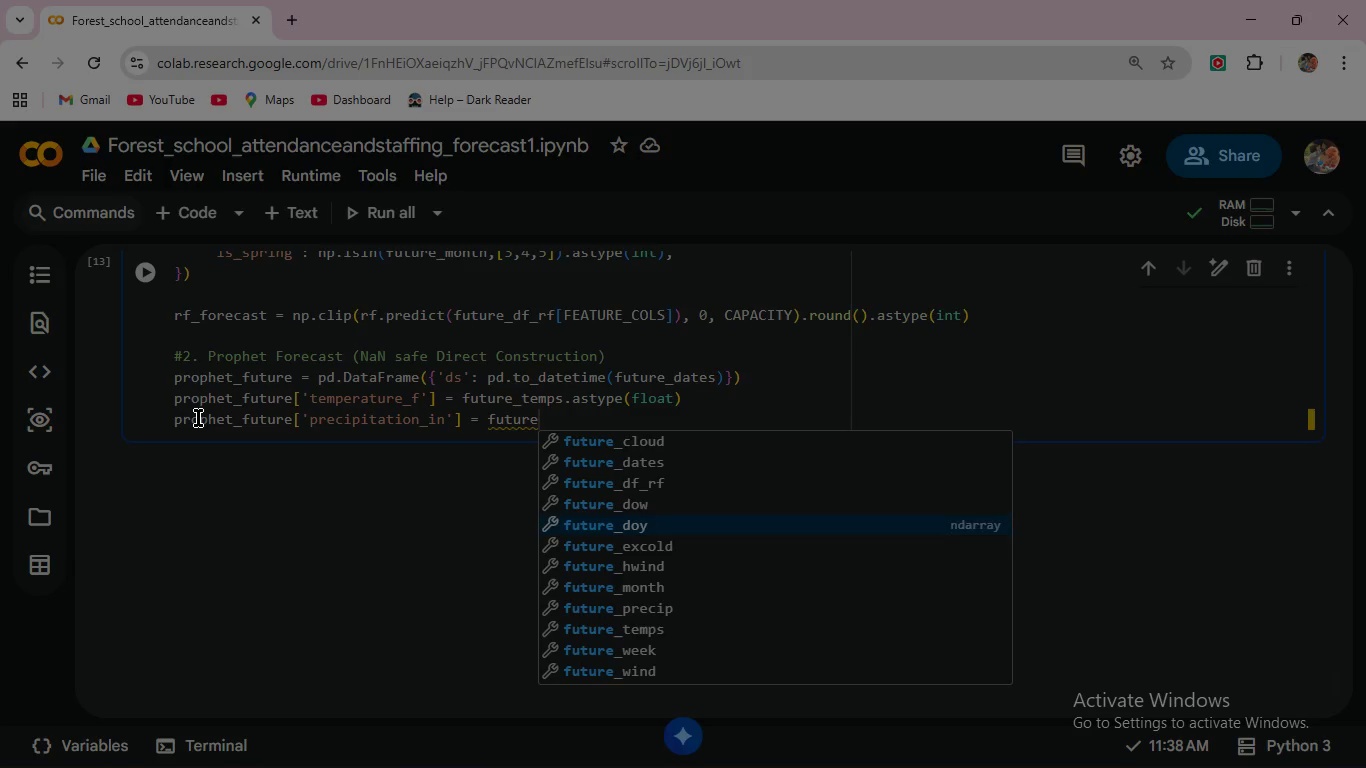 
key(ArrowDown)
 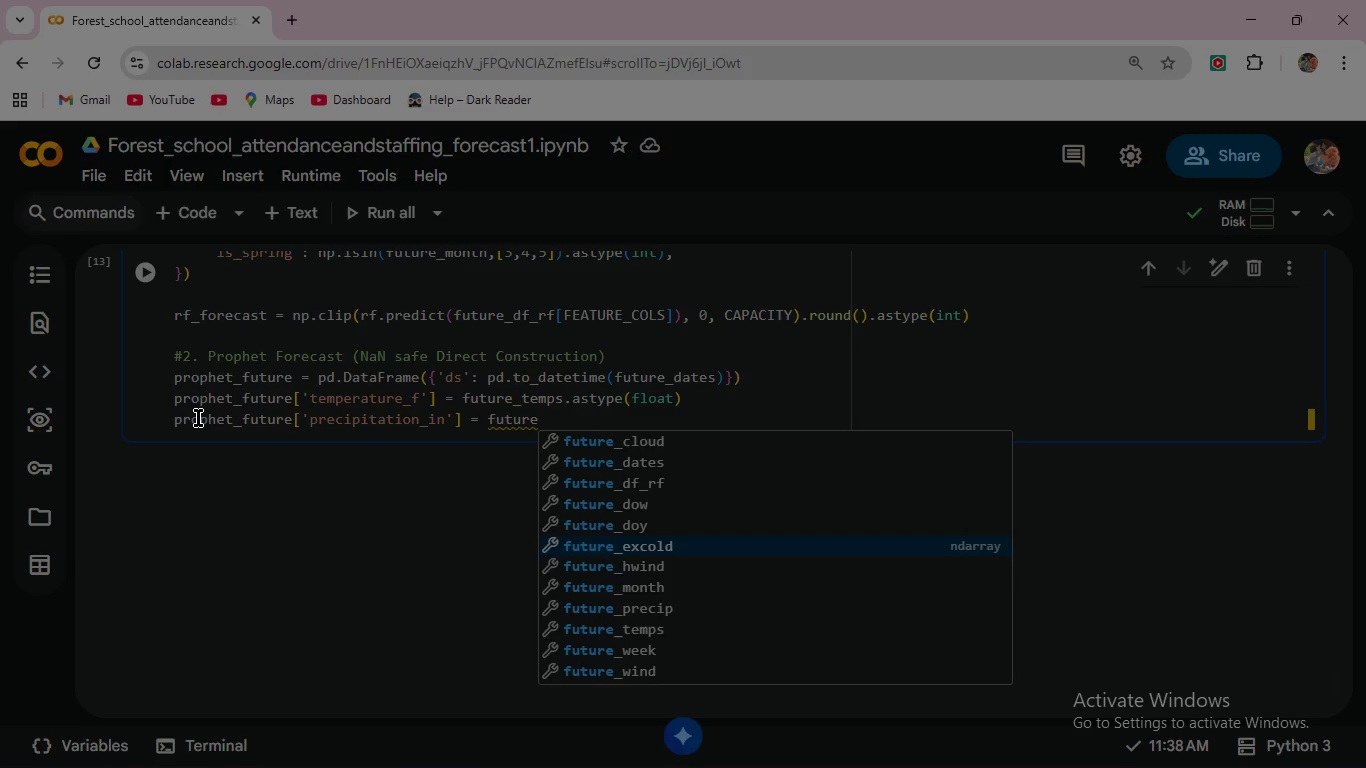 
key(ArrowDown)
 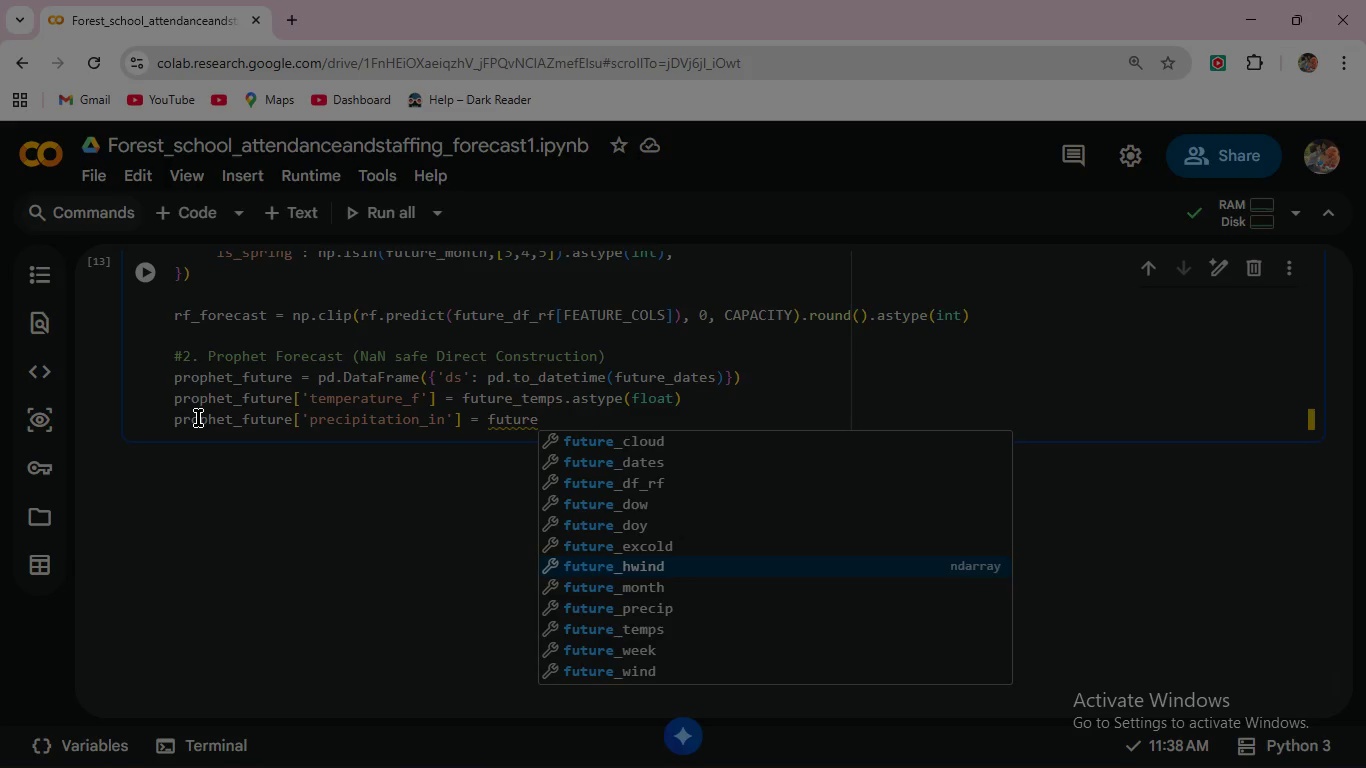 
key(ArrowDown)
 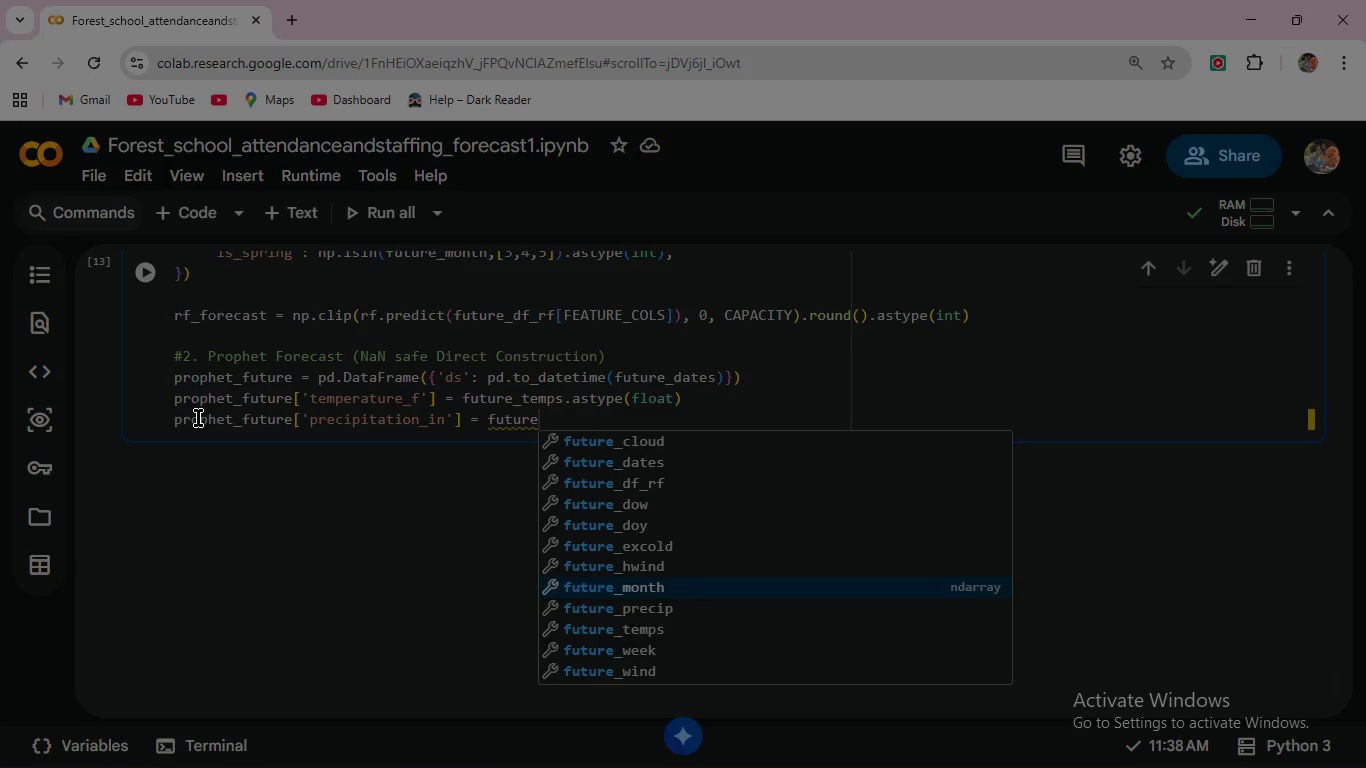 
key(ArrowDown)
 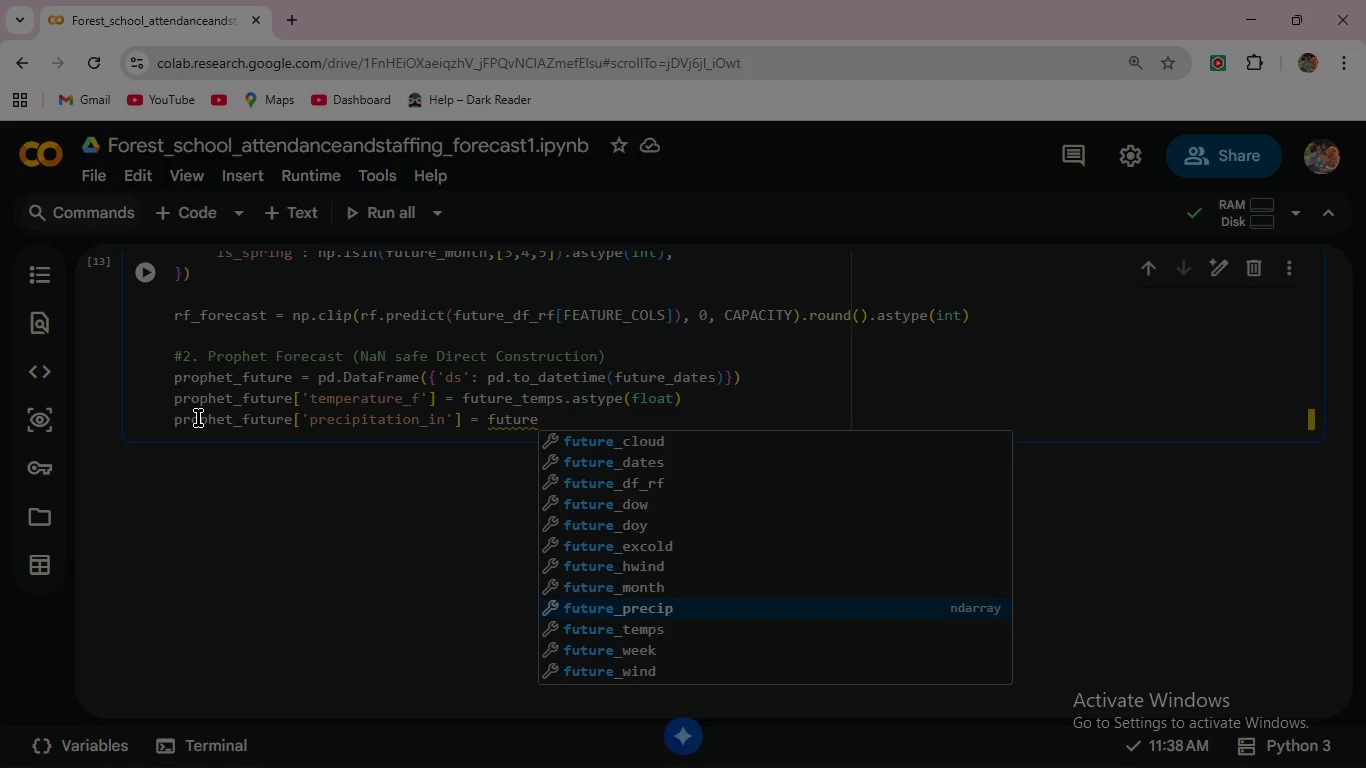 
key(Enter)
 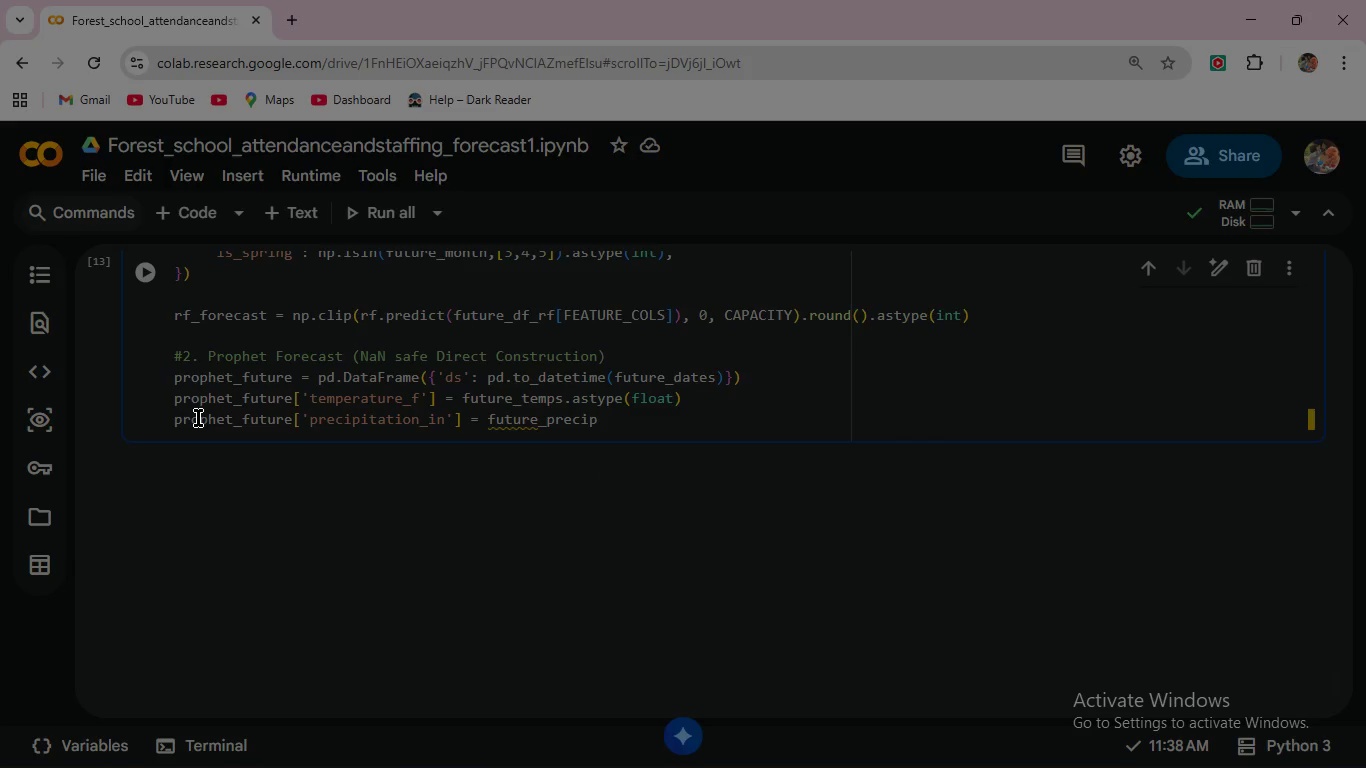 
type(.astype)
 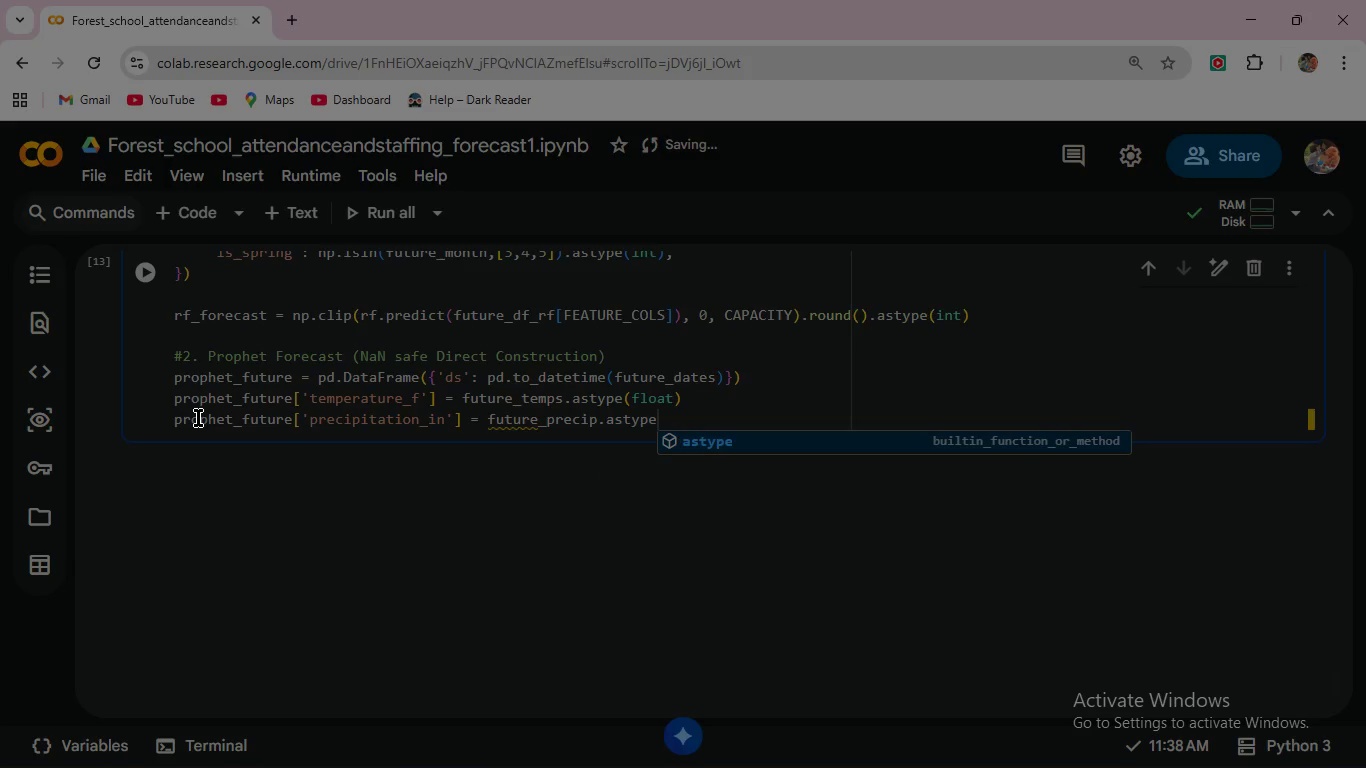 
type((float)
 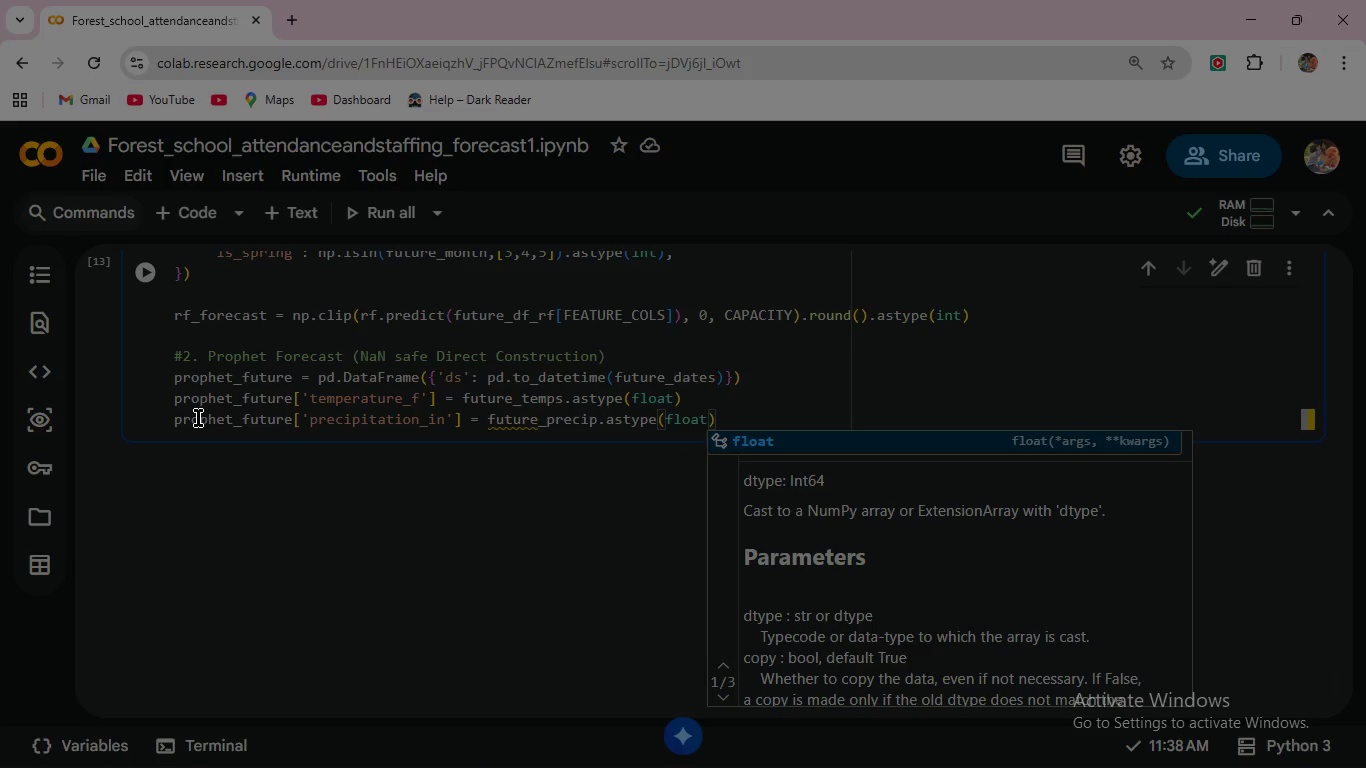 
wait(10.53)
 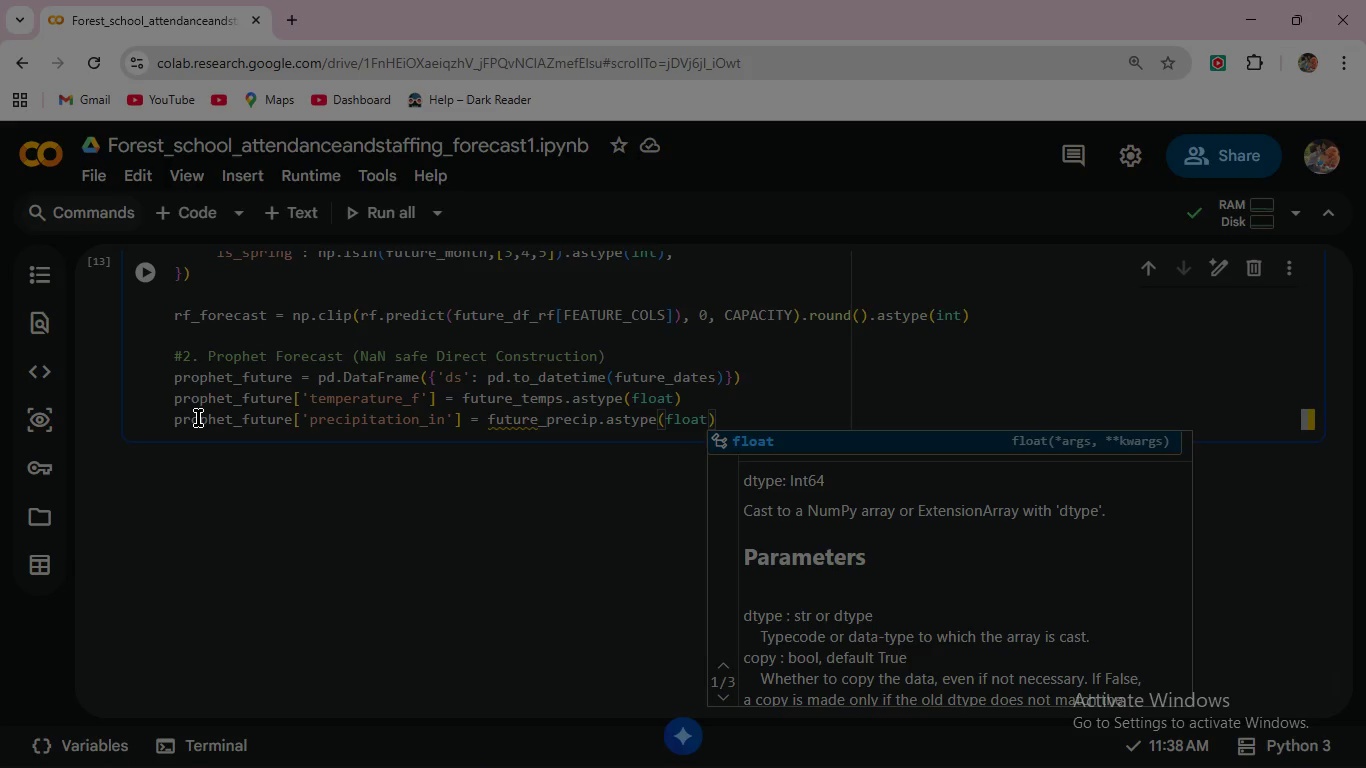 
key(ArrowRight)
 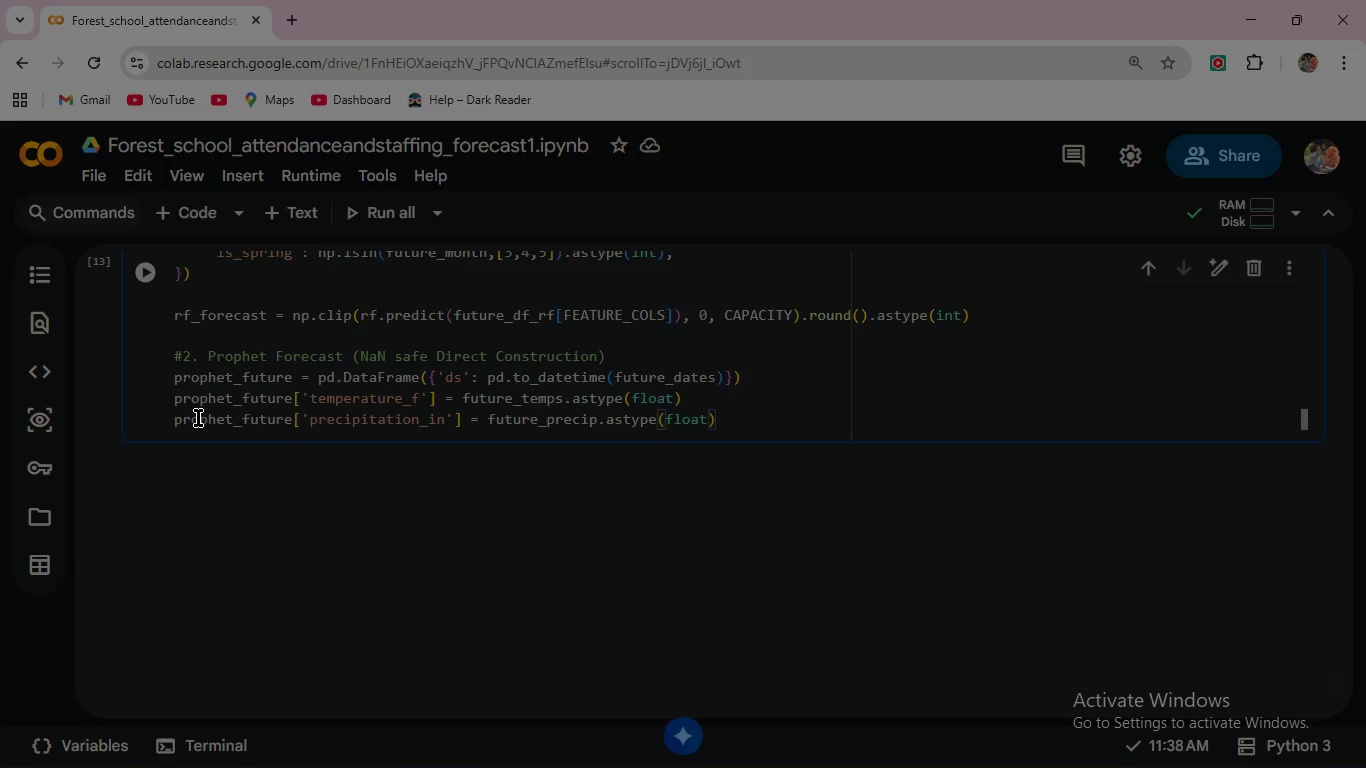 
key(Enter)
 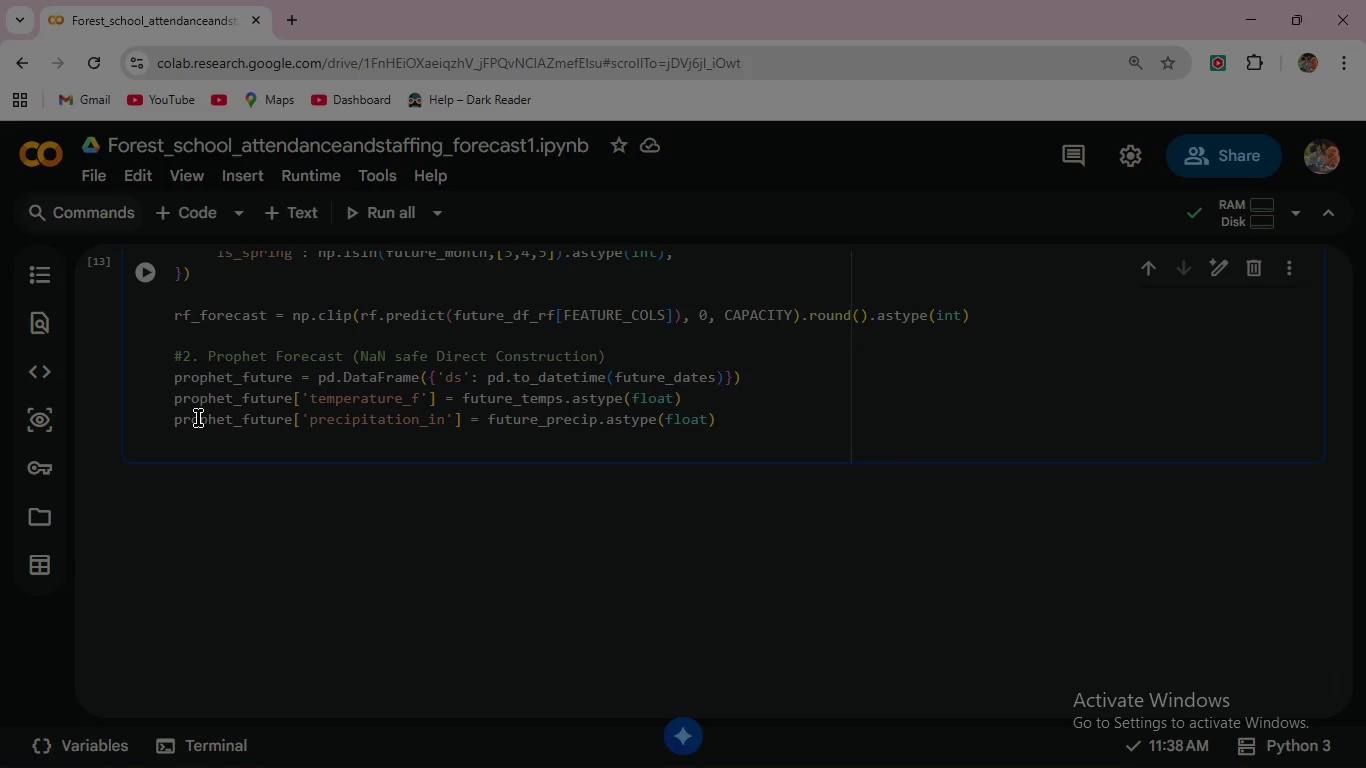 
type(prophet)
 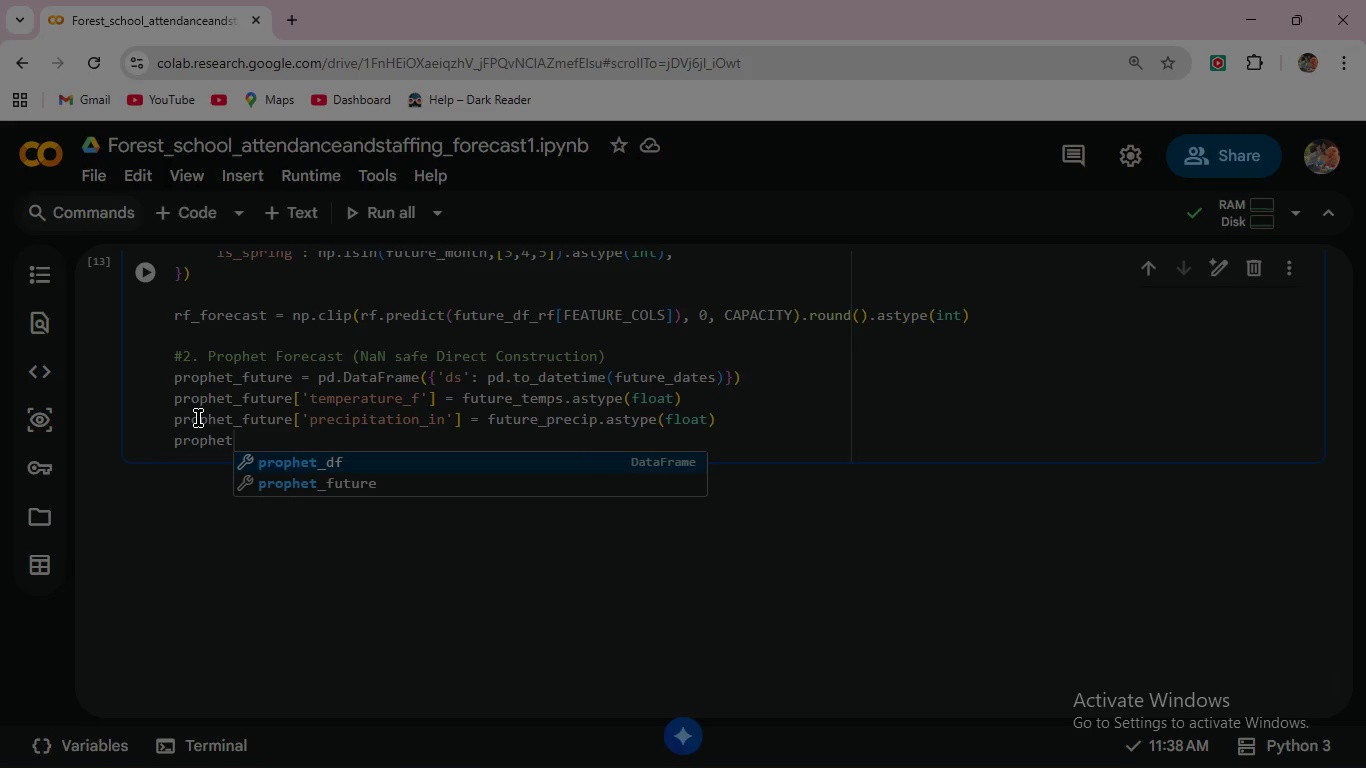 
key(ArrowDown)
 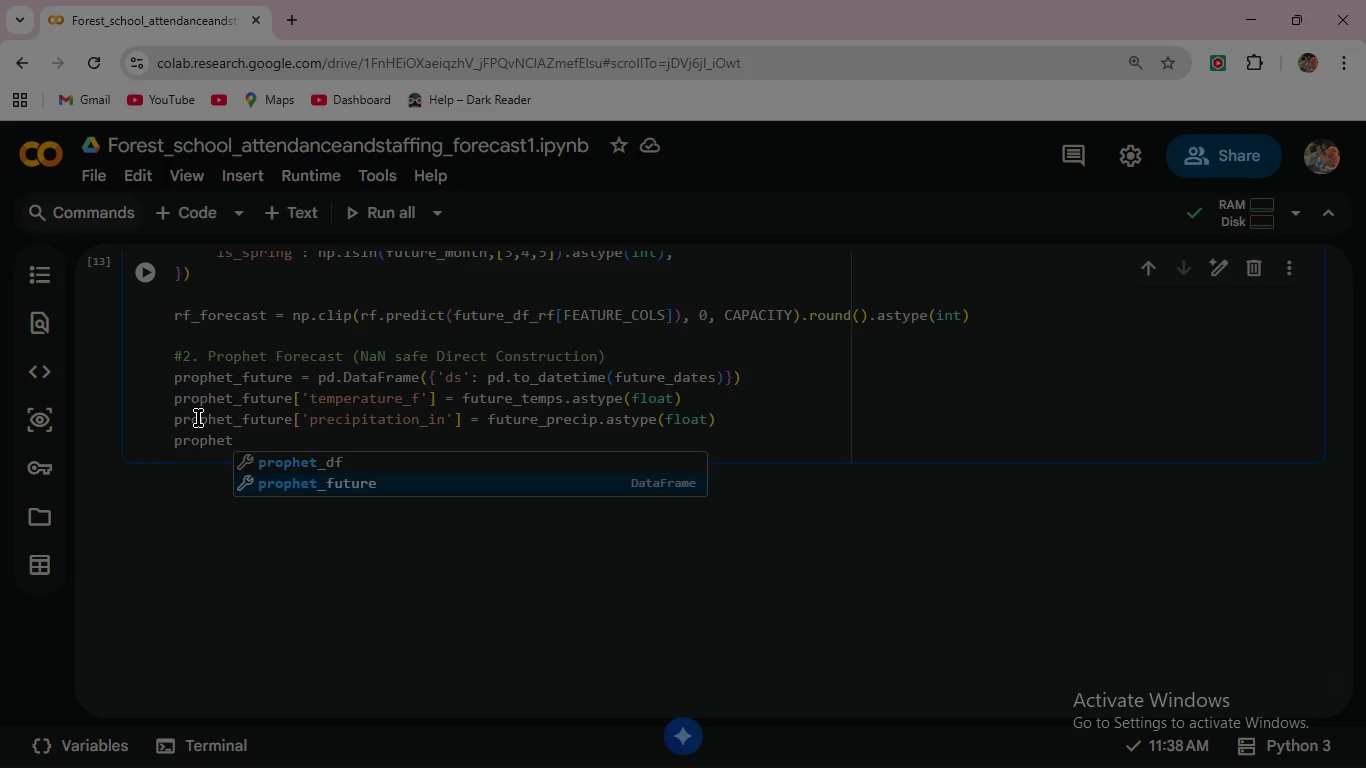 
key(Enter)
 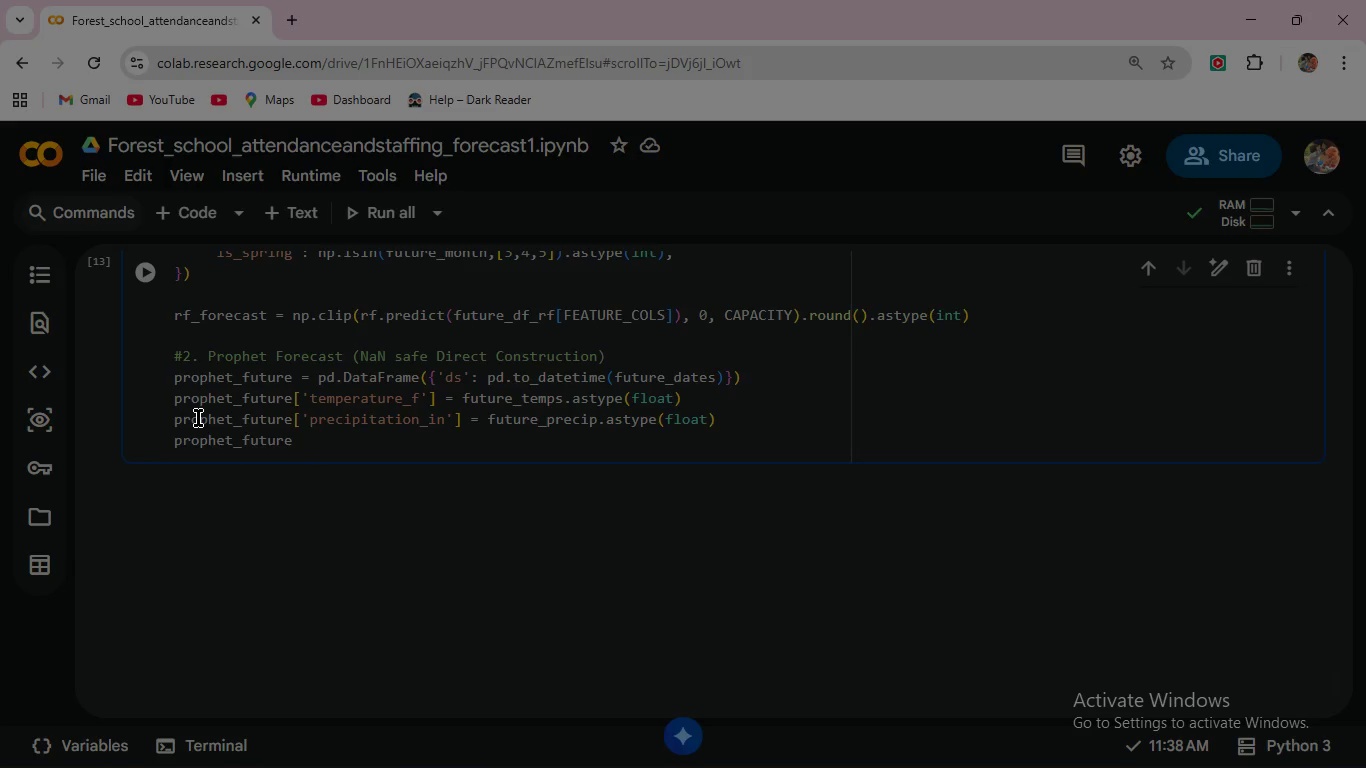 
type(['wind)
 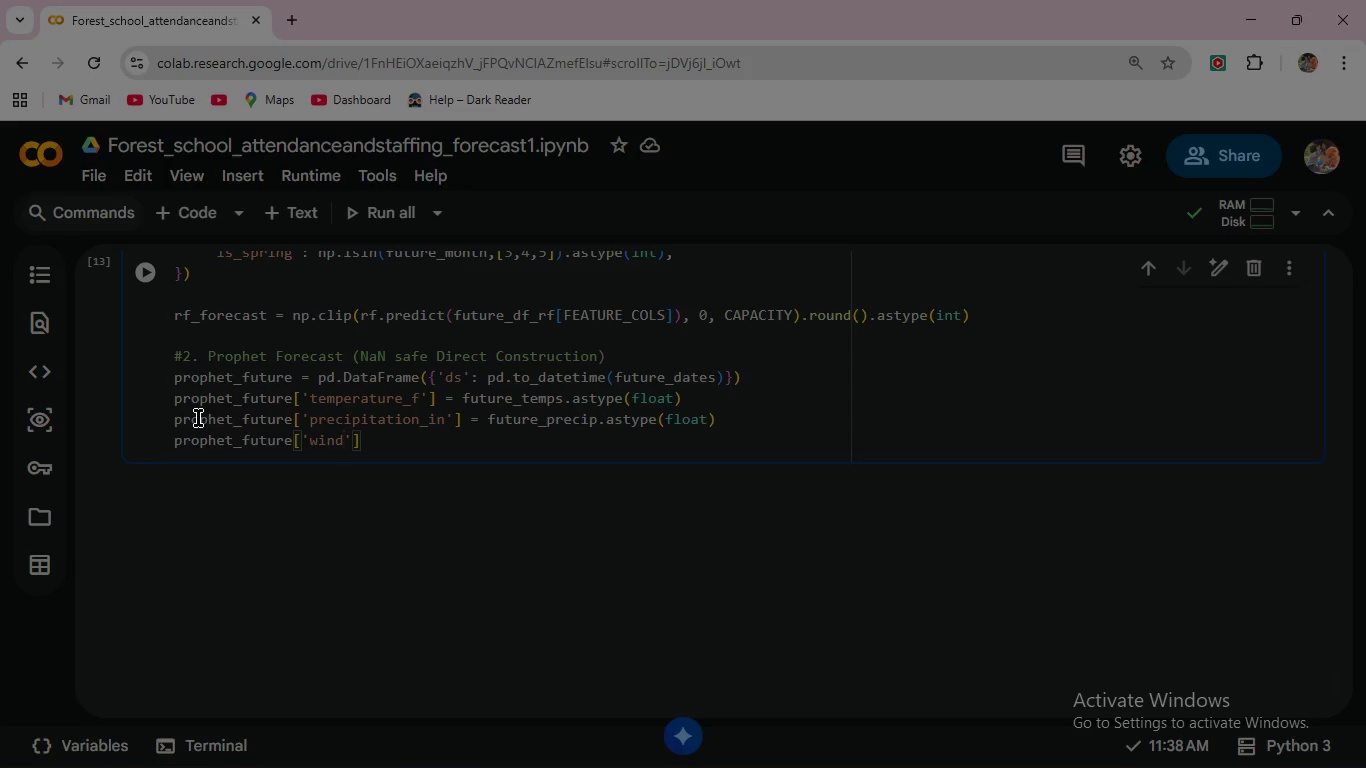 
type(_speed_mph)
 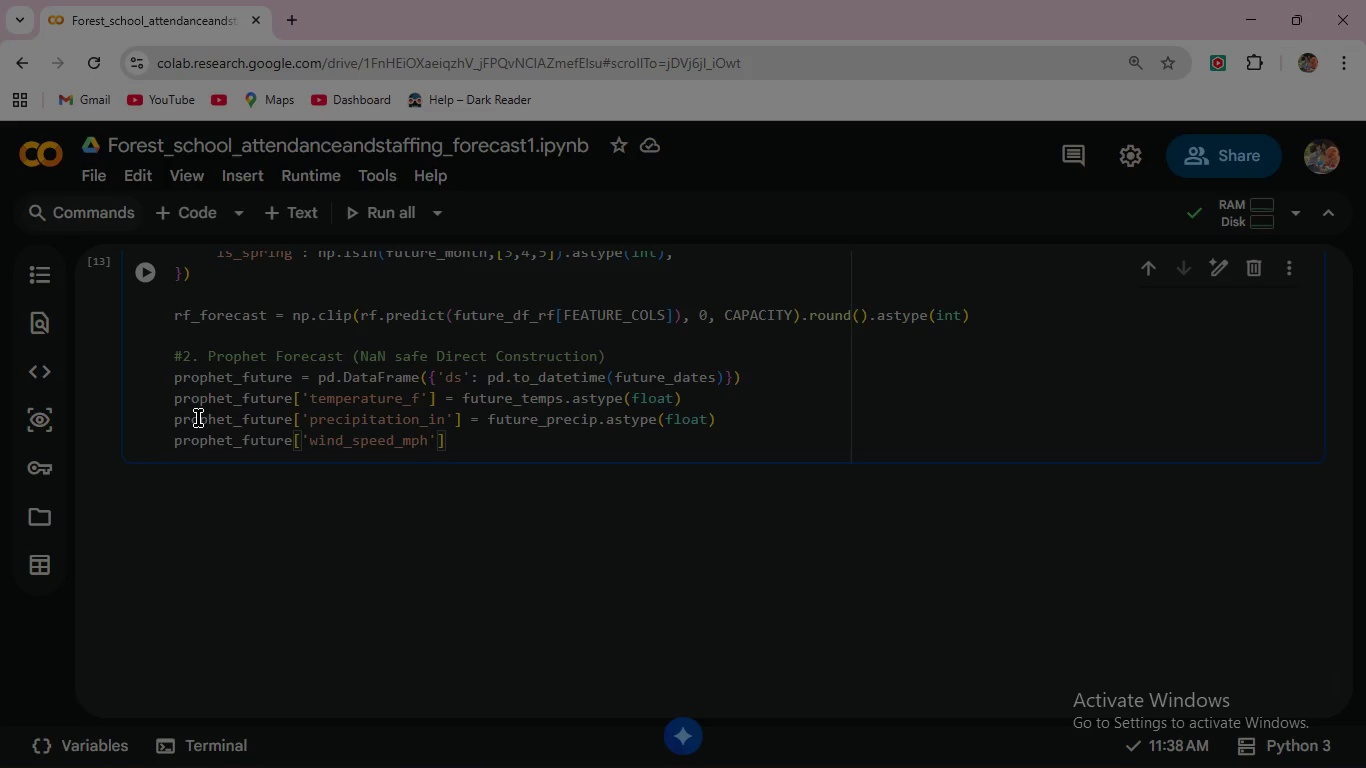 
key(ArrowRight)
 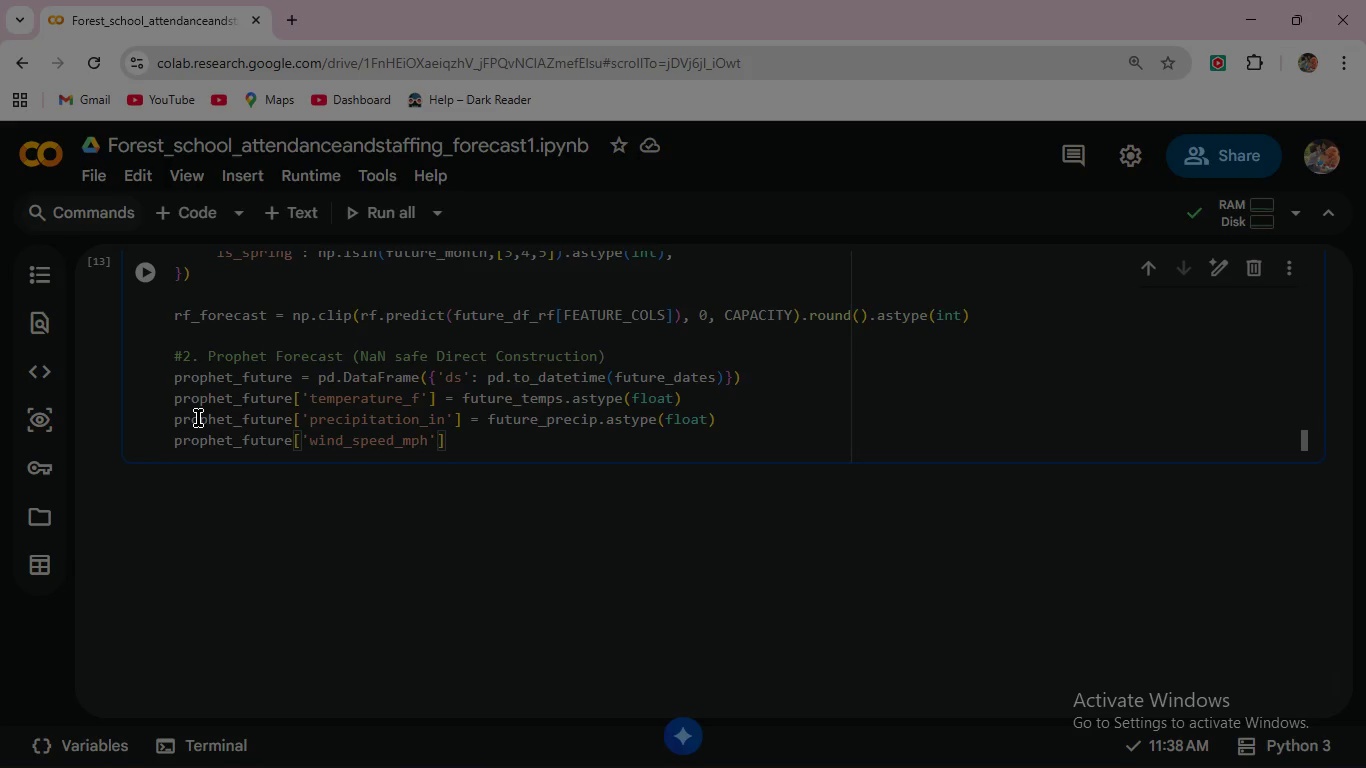 
key(ArrowRight)
 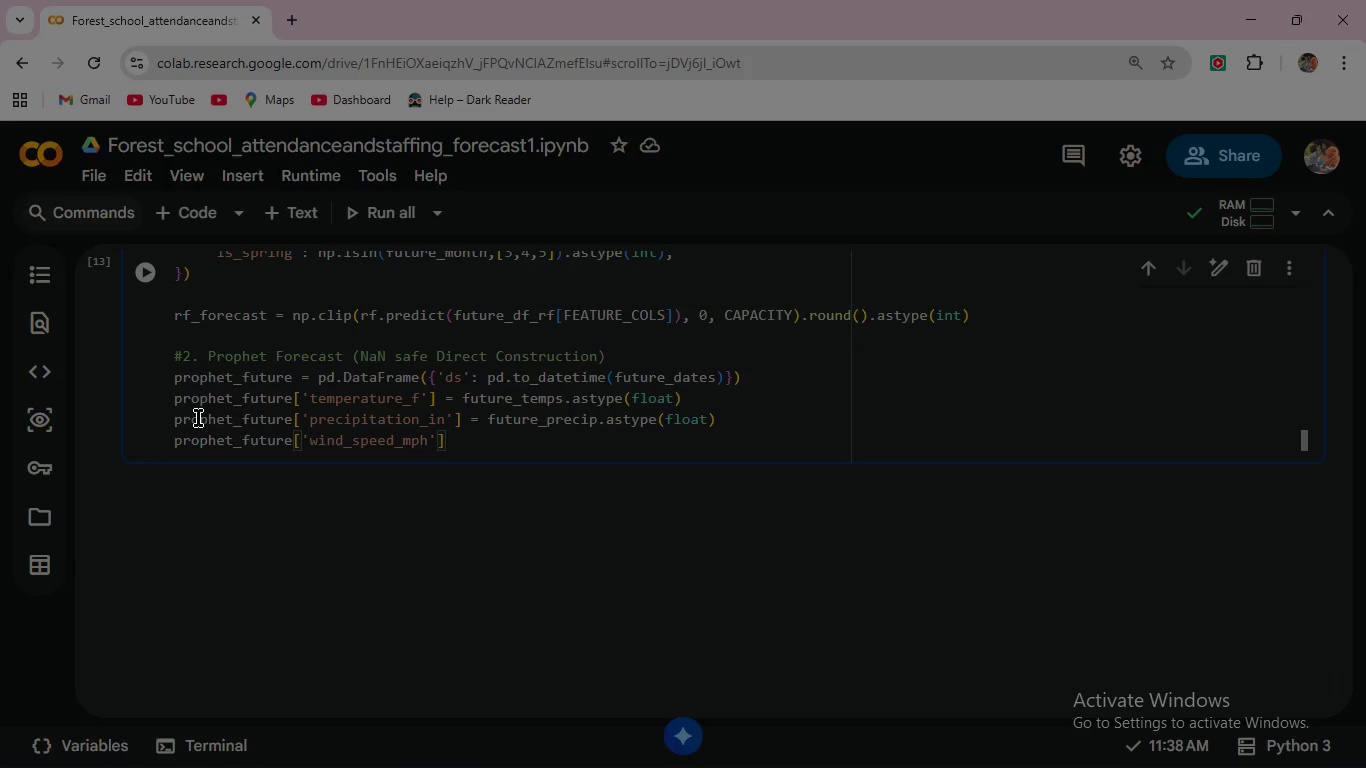 
type( = future_wind)
 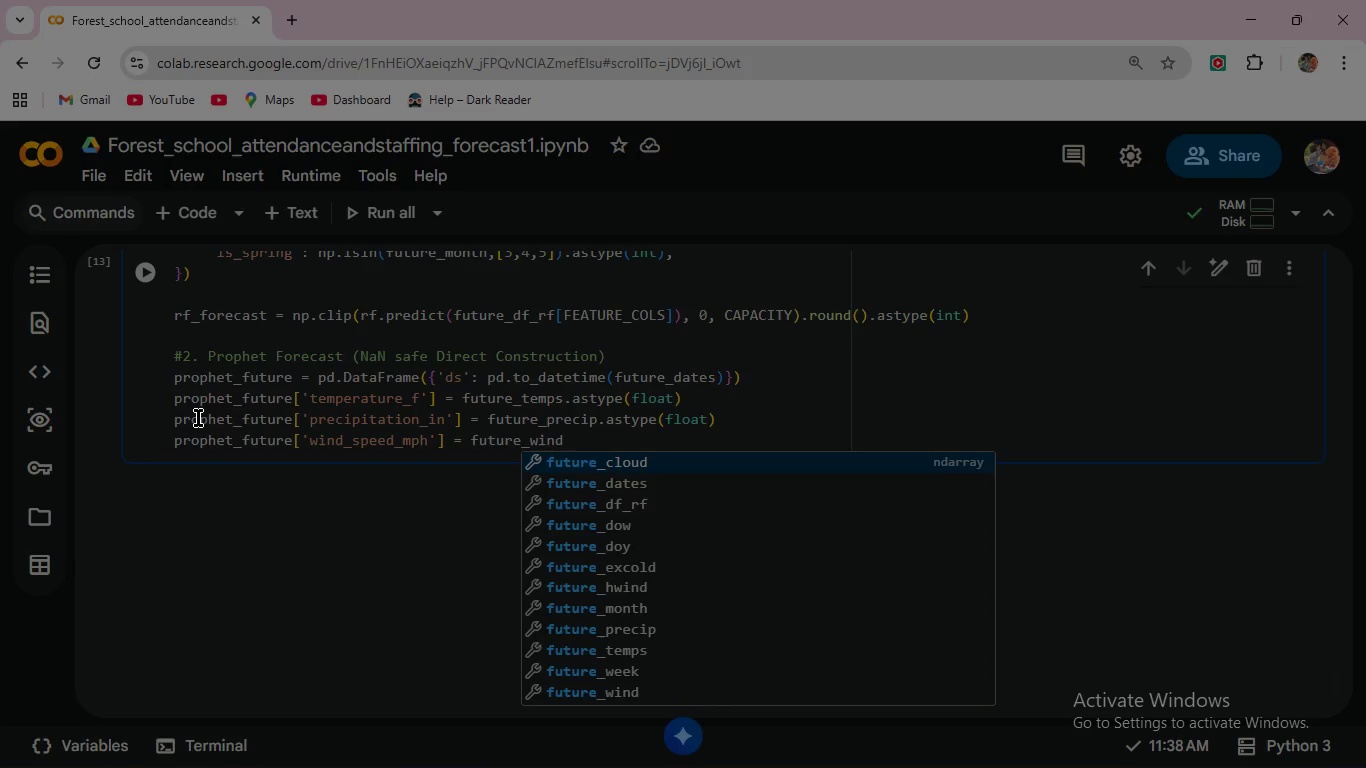 
key(Enter)
 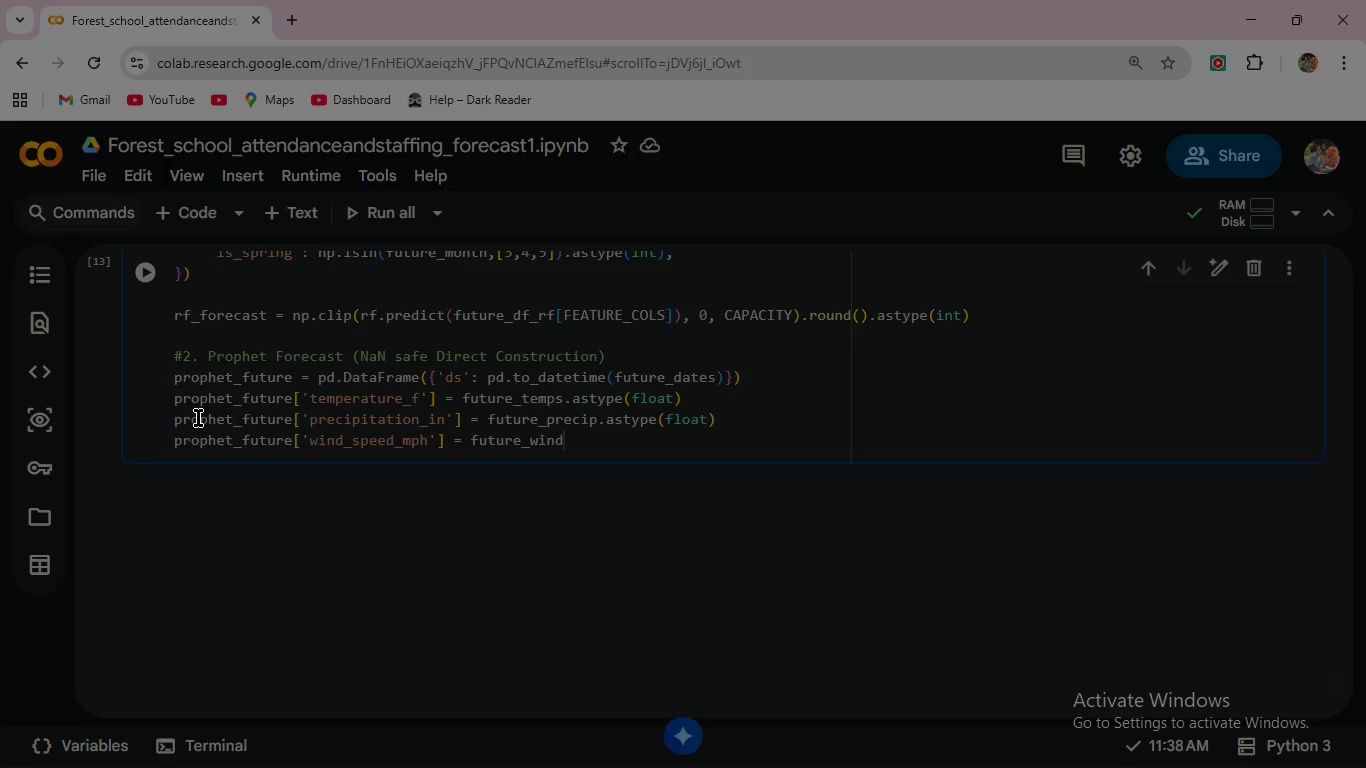 
type(.astype(float)
 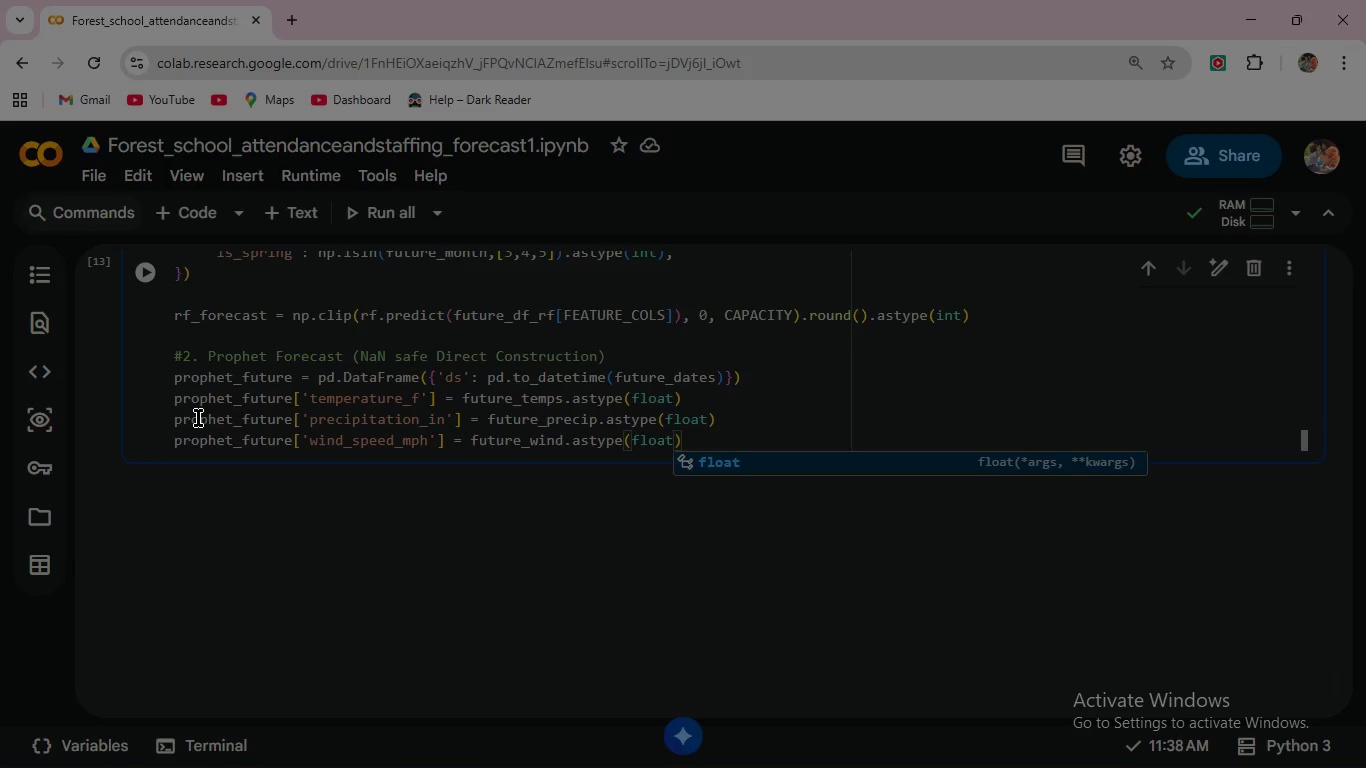 
key(ArrowRight)
 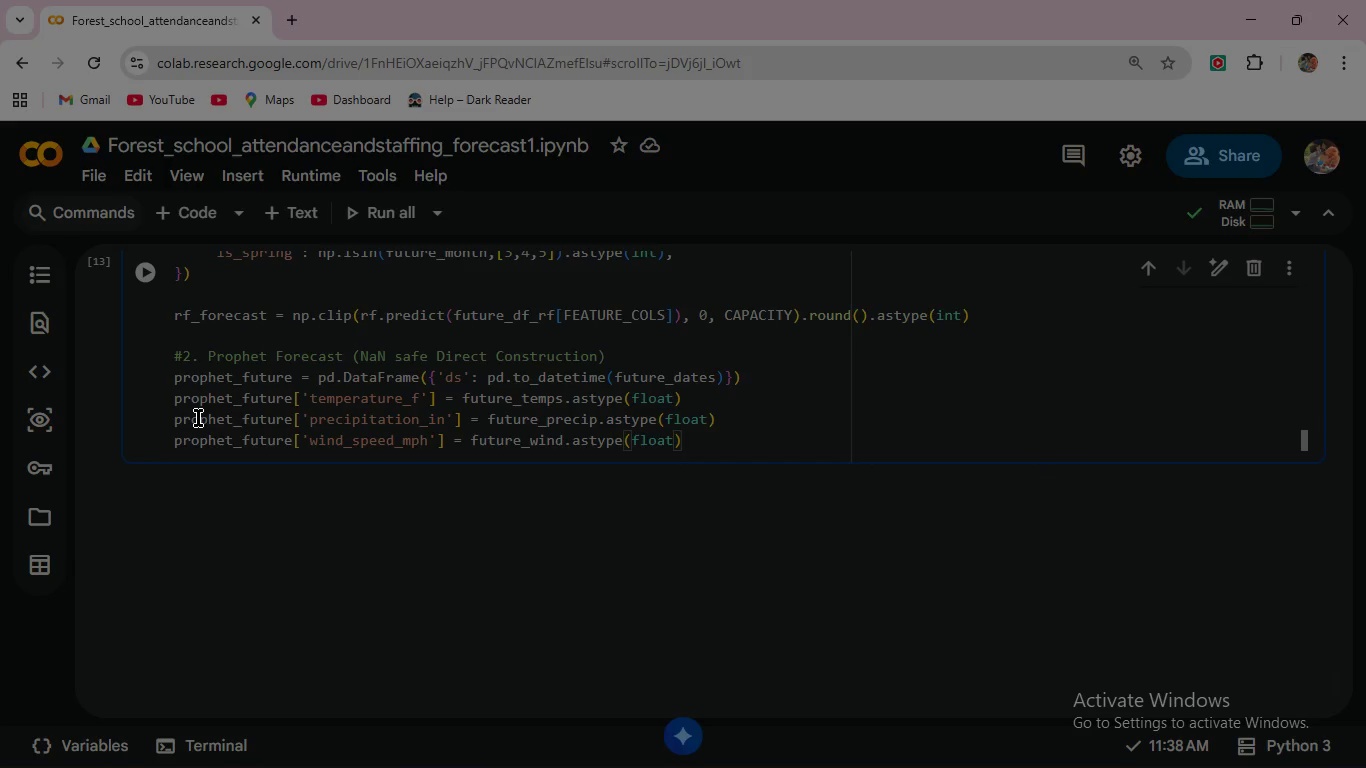 
key(ArrowRight)
 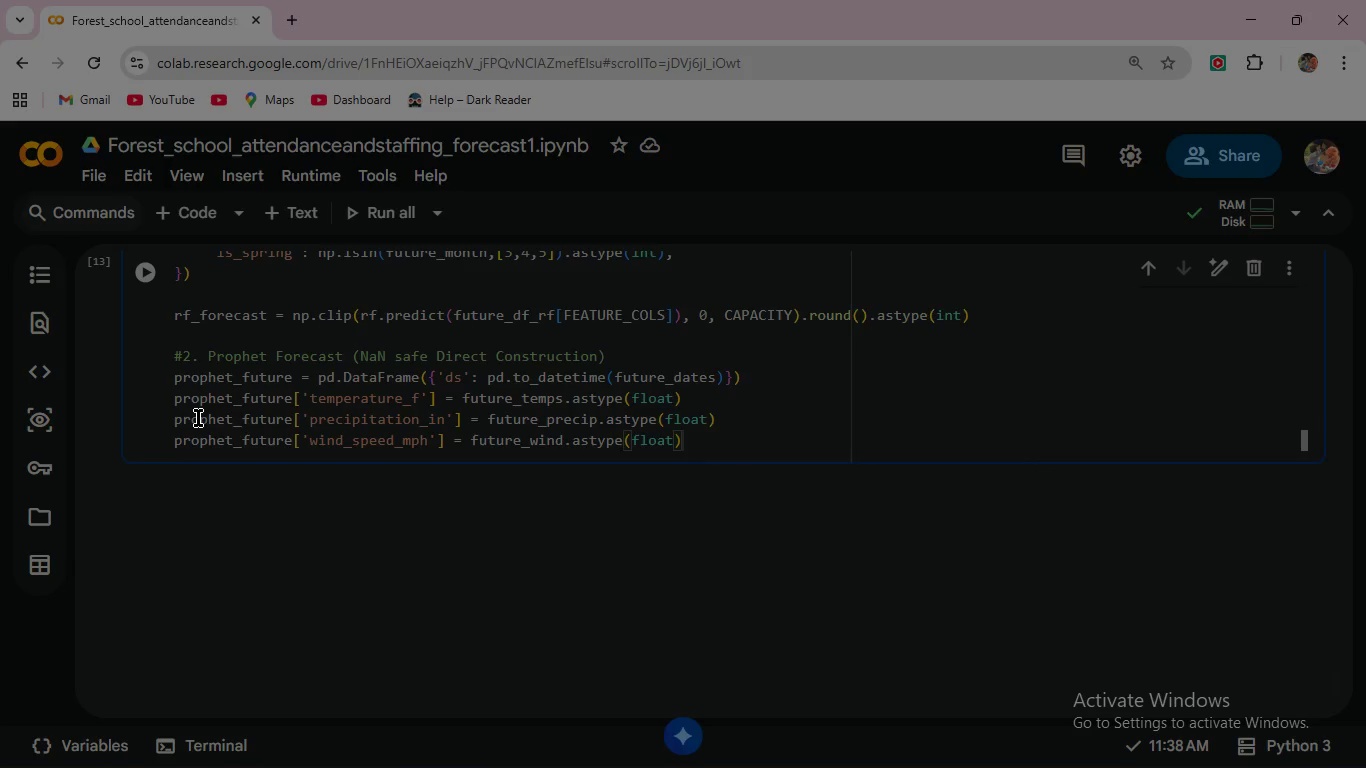 
key(Enter)
 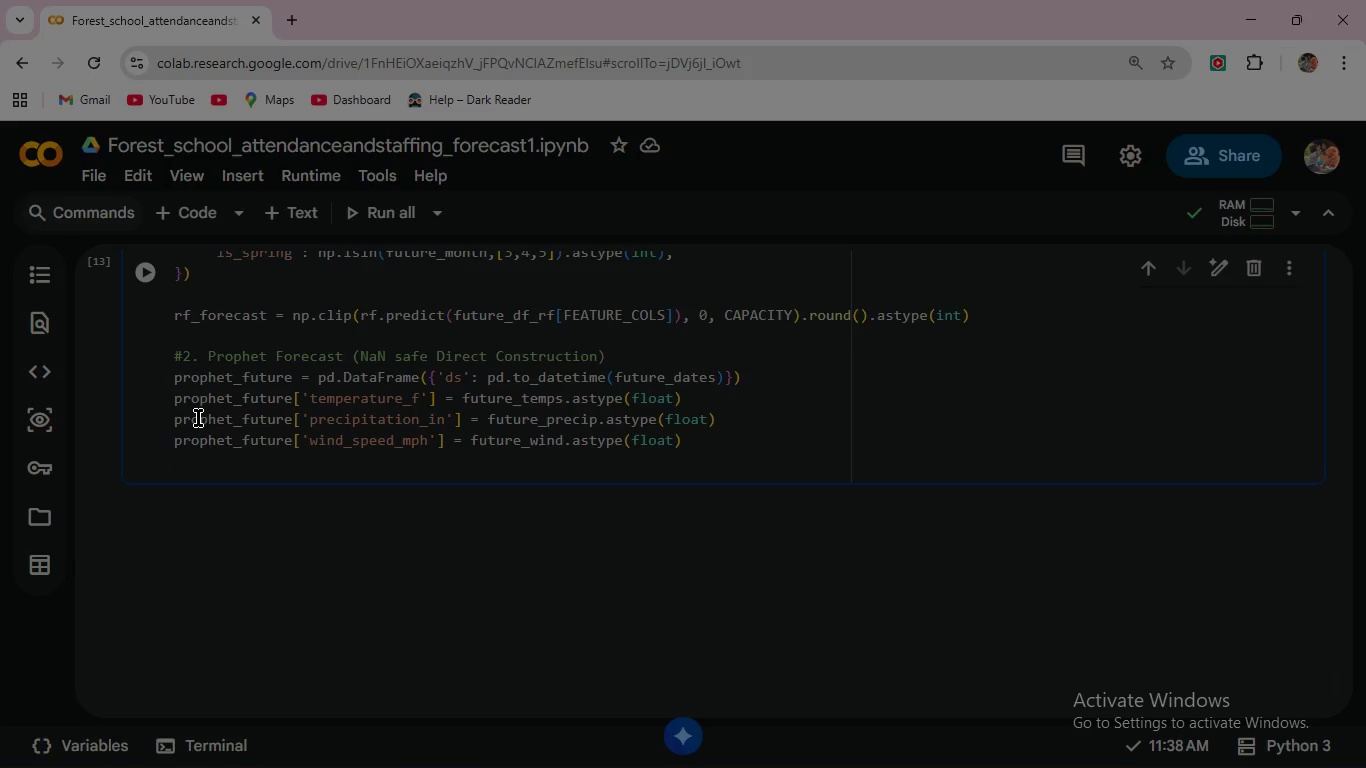 
type(prophet_)
 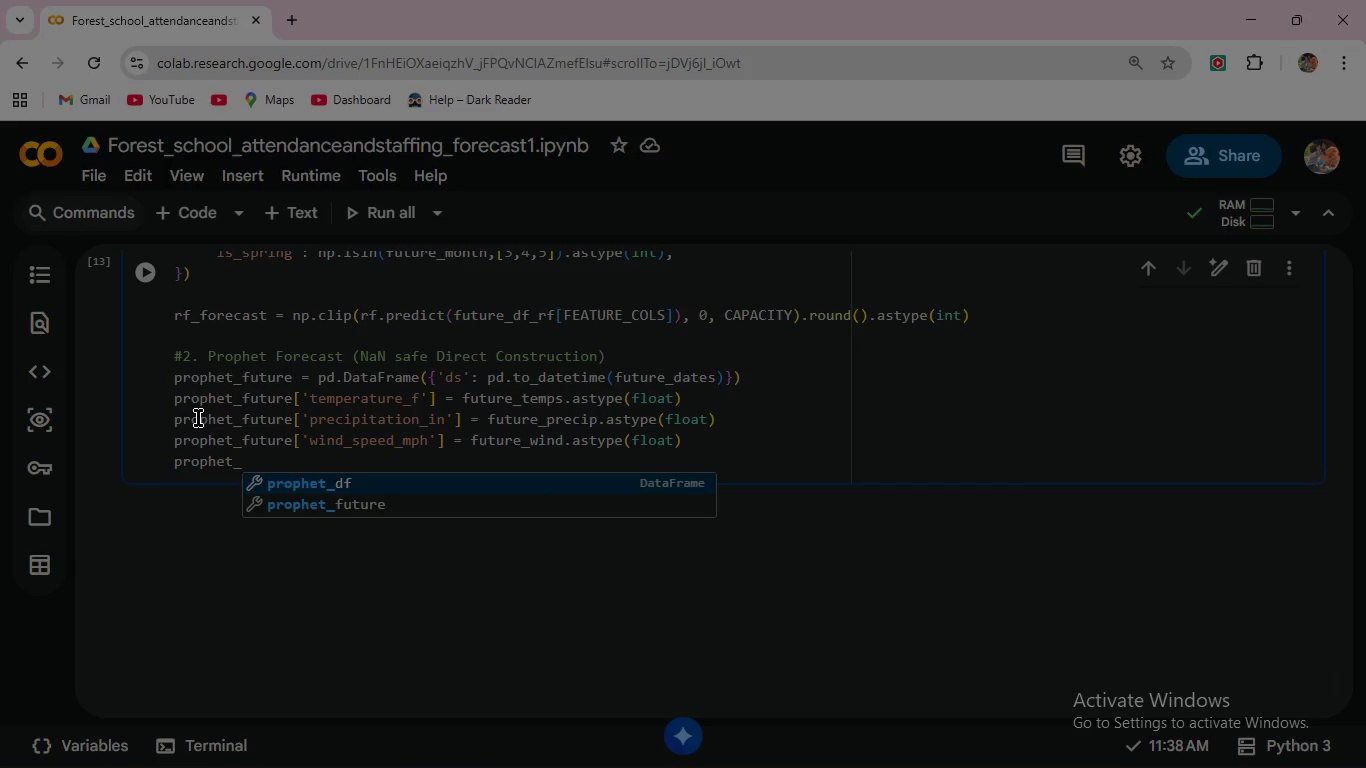 
key(ArrowDown)
 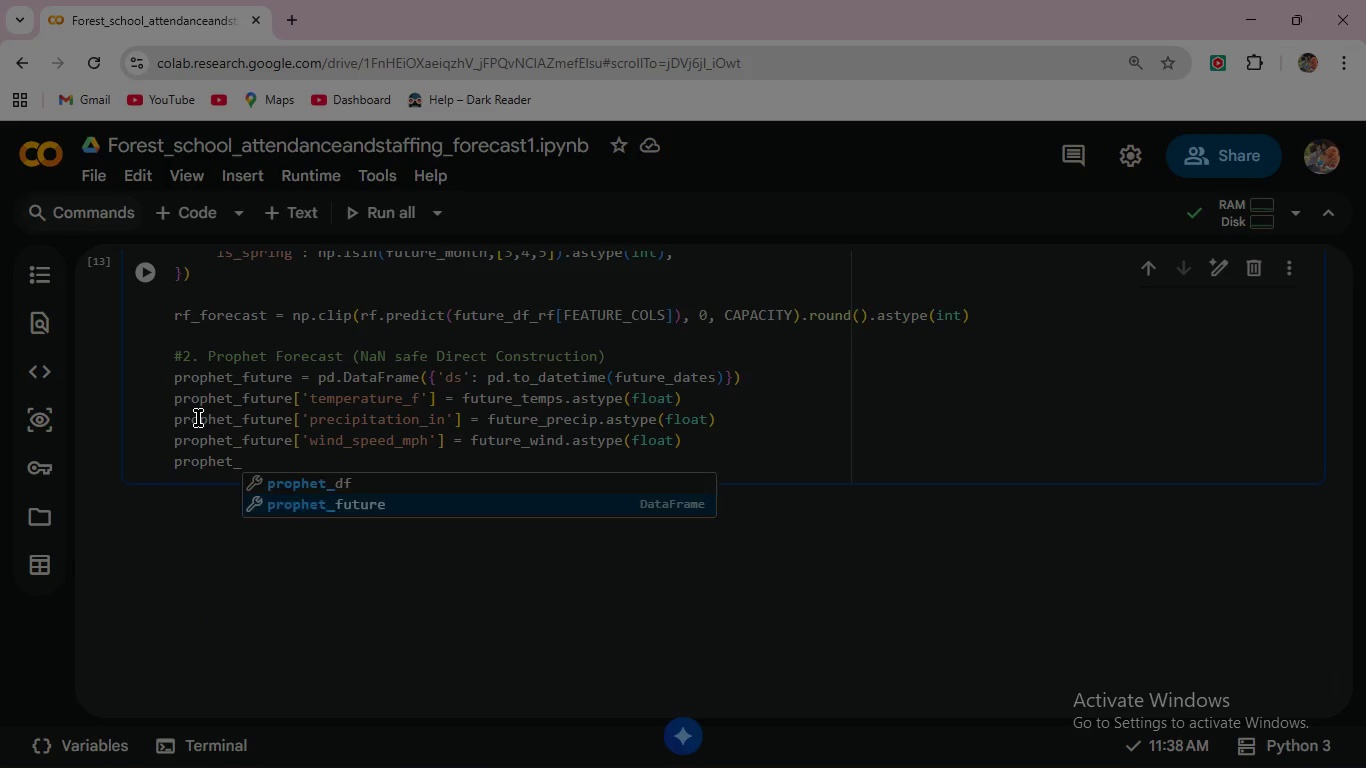 
key(Enter)
 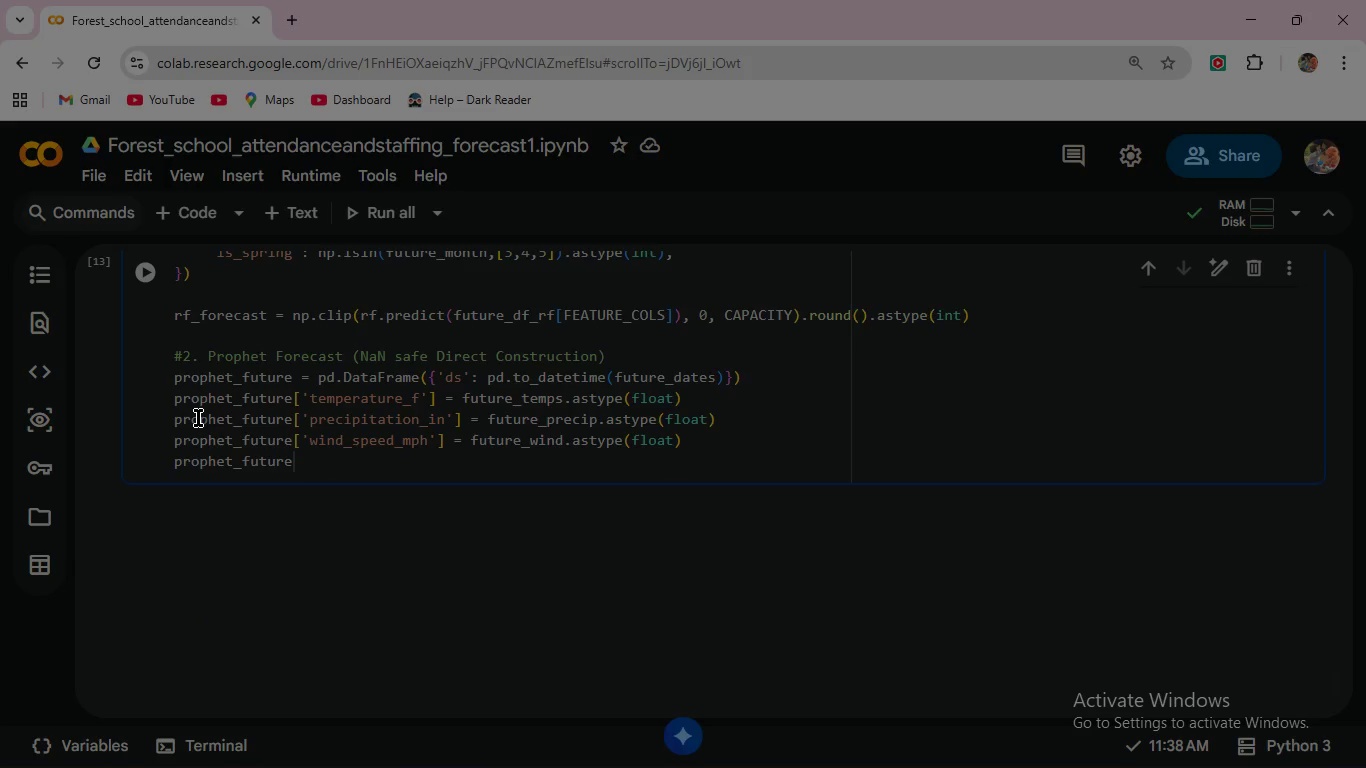 
type(['high_wind_warning)
 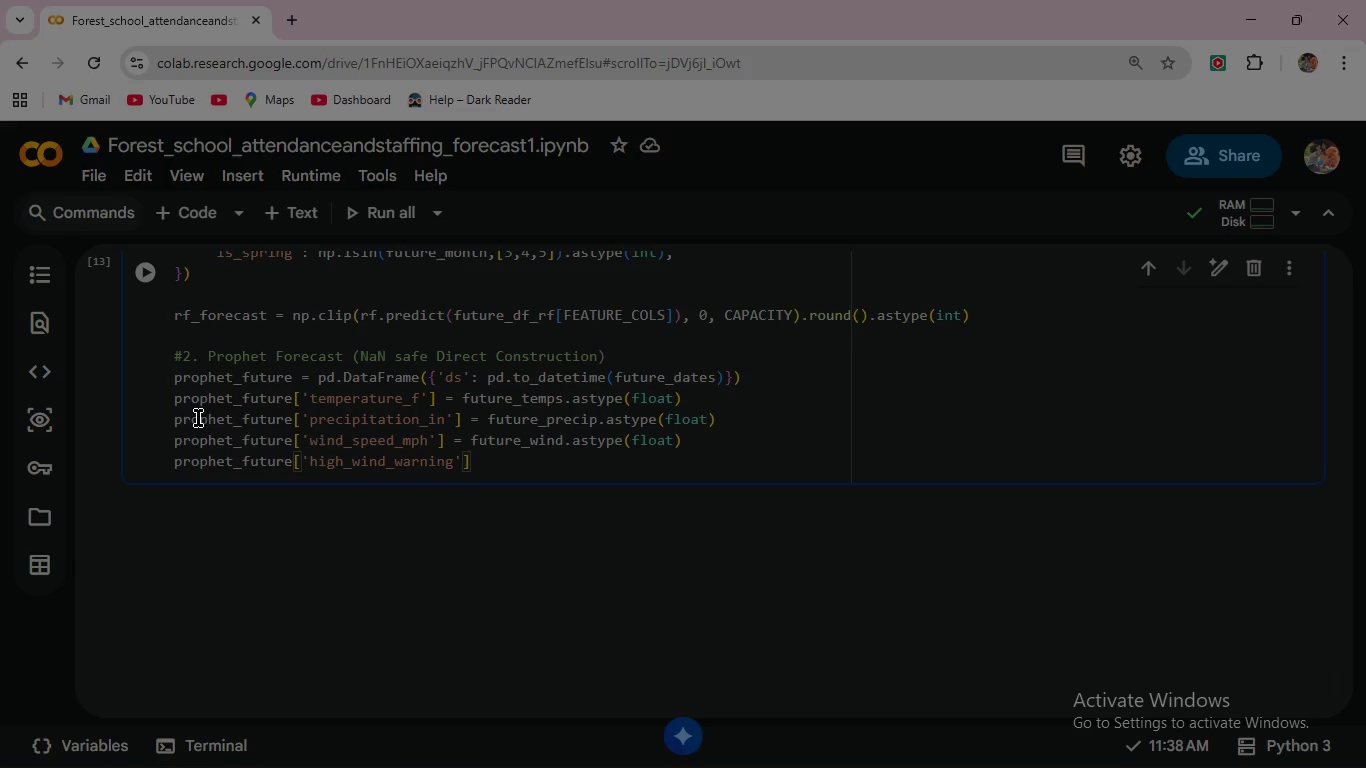 
key(ArrowRight)
 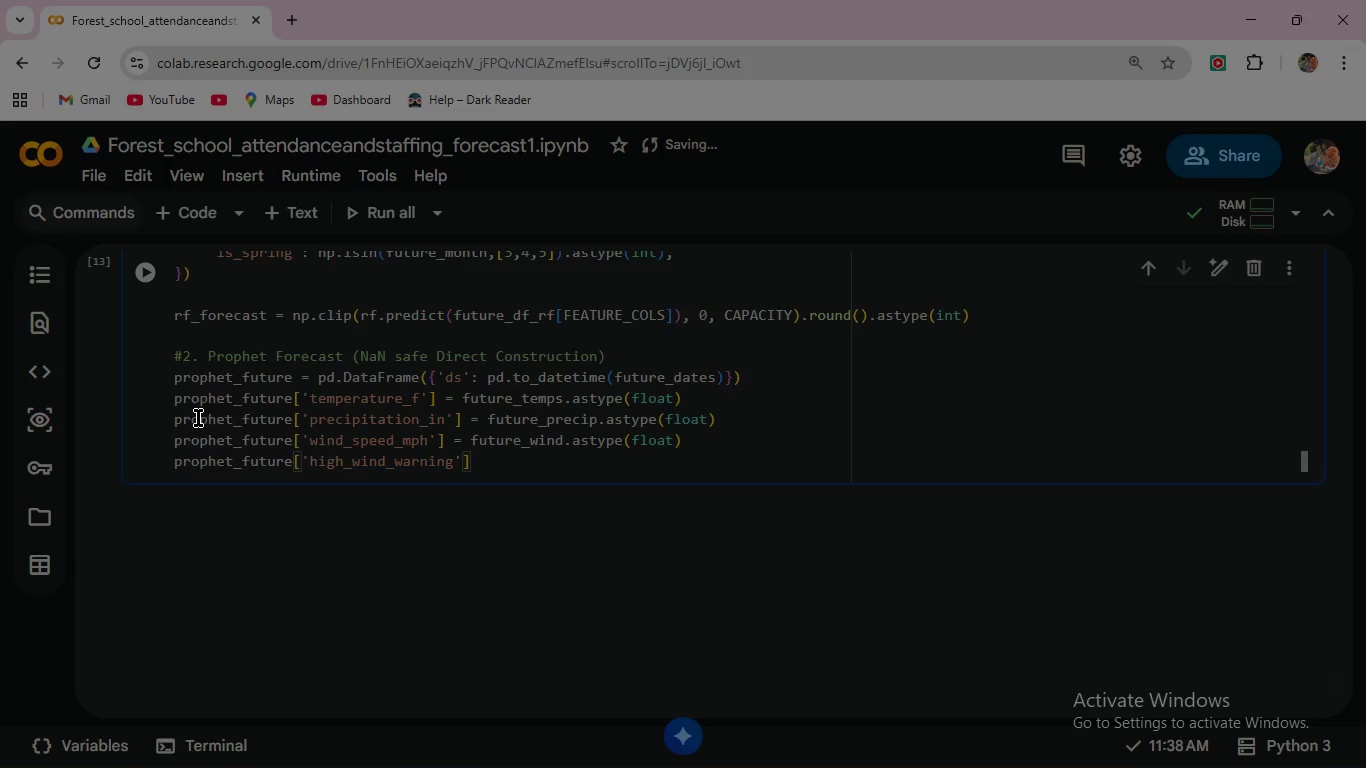 
key(ArrowRight)
 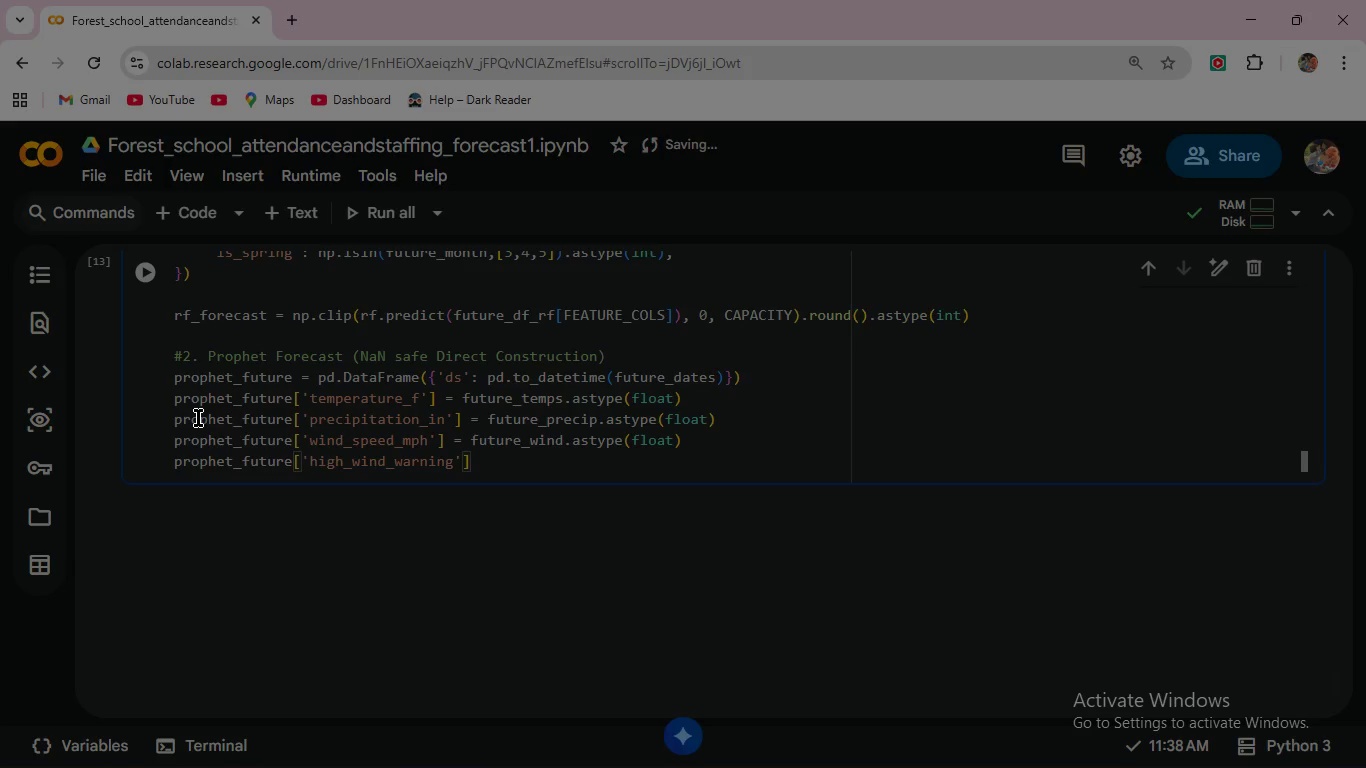 
type( = future_hwind)
 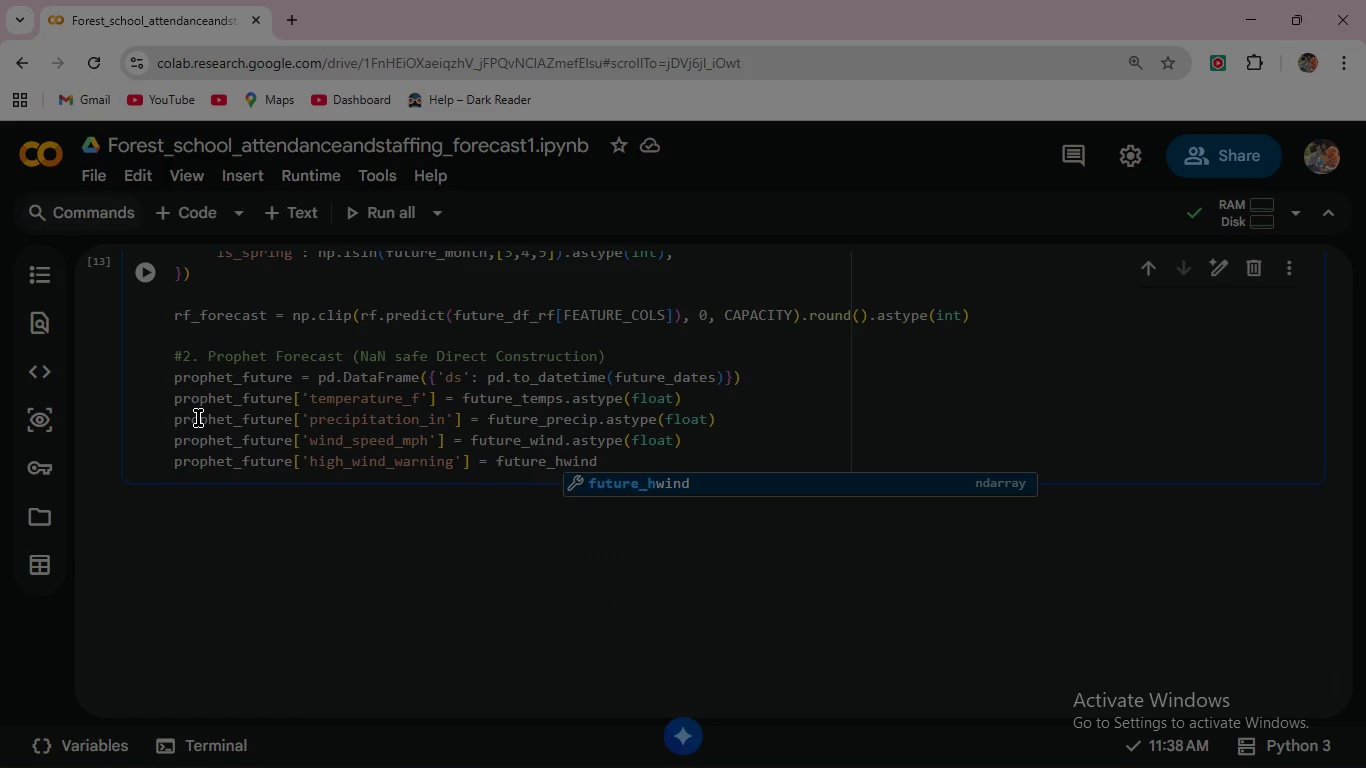 
key(Enter)
 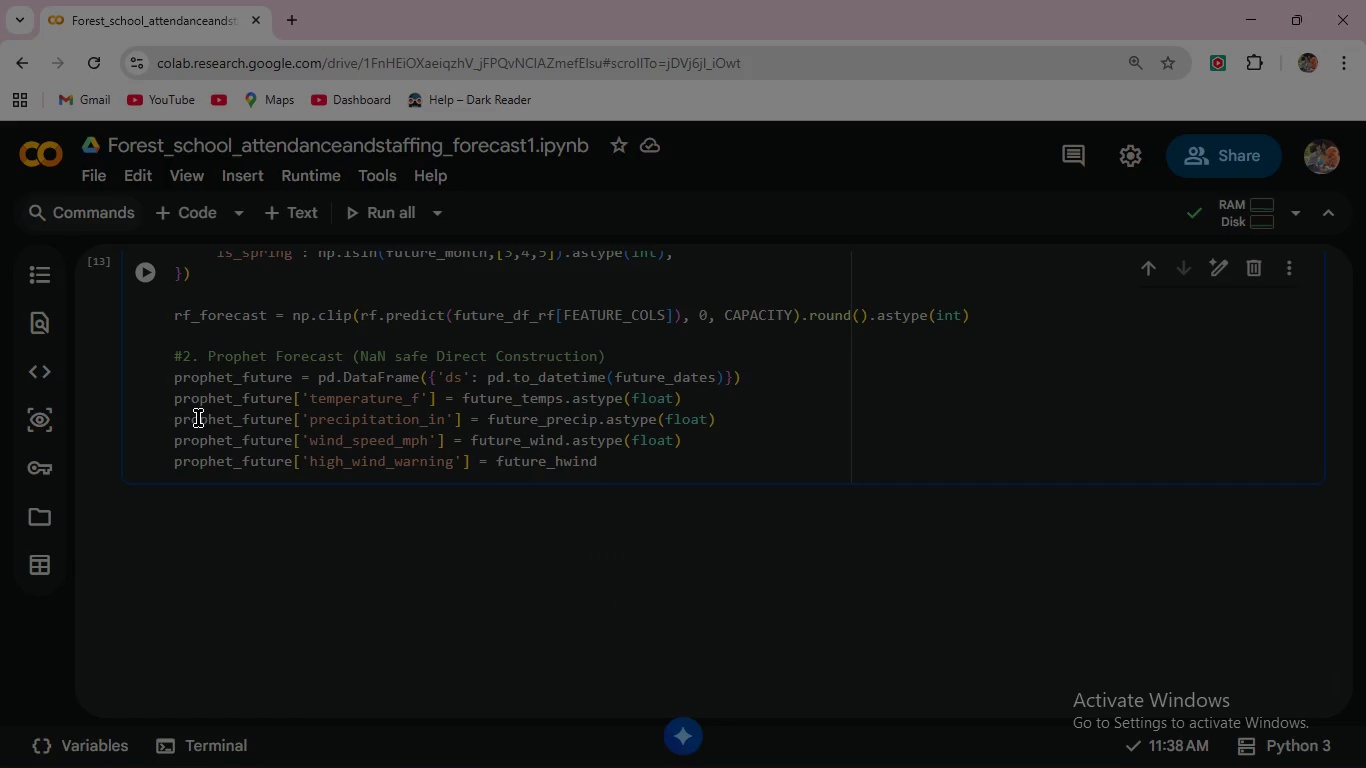 
type(.astype(int)
 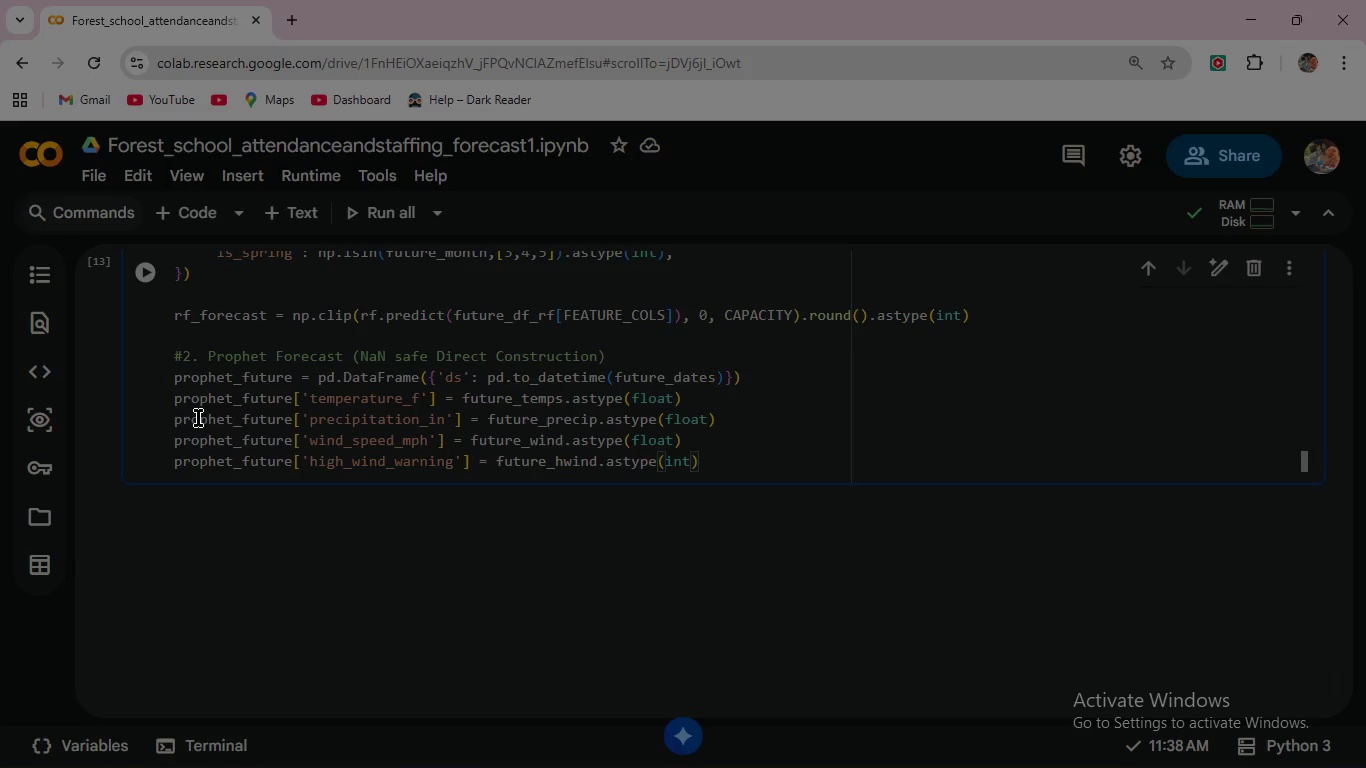 
wait(13.53)
 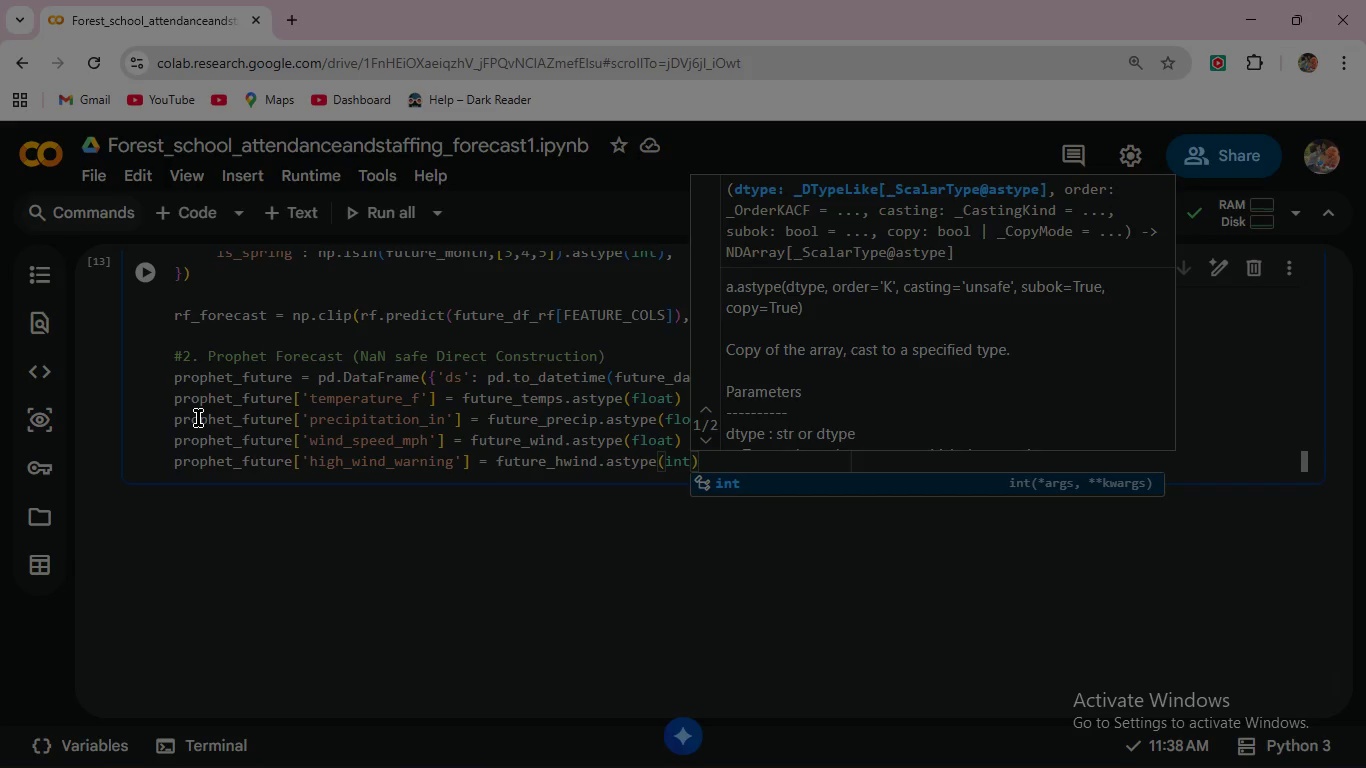 
key(ArrowRight)
 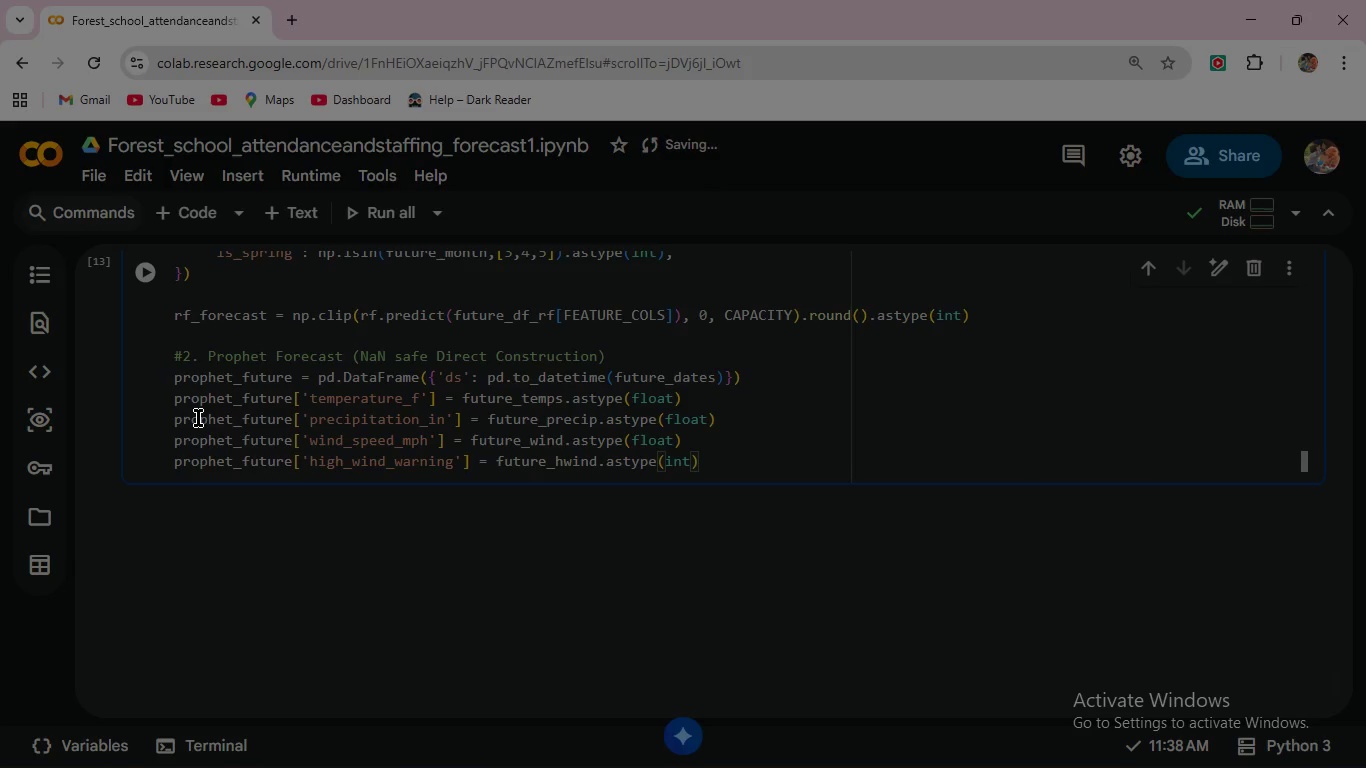 
key(Enter)
 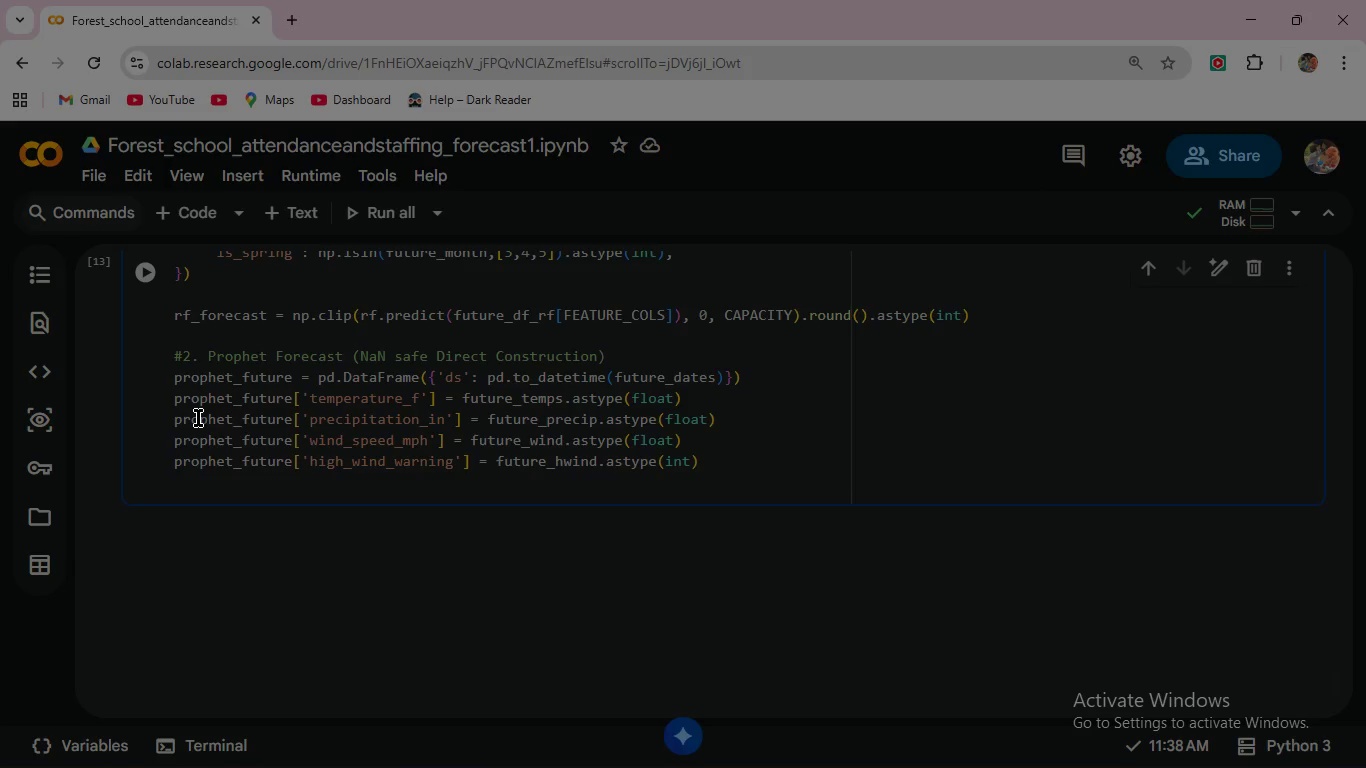 
type(prophet_future['extreme_cold)
 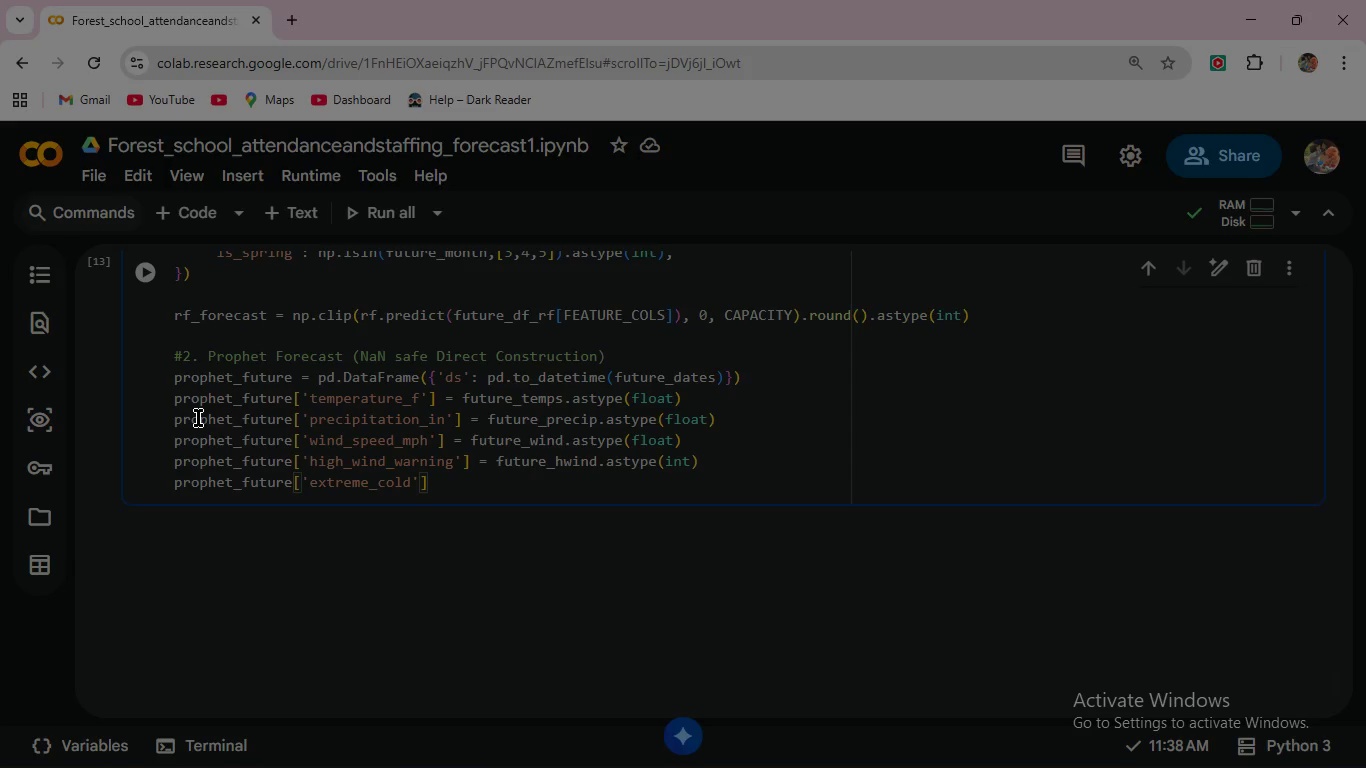 
key(ArrowRight)
 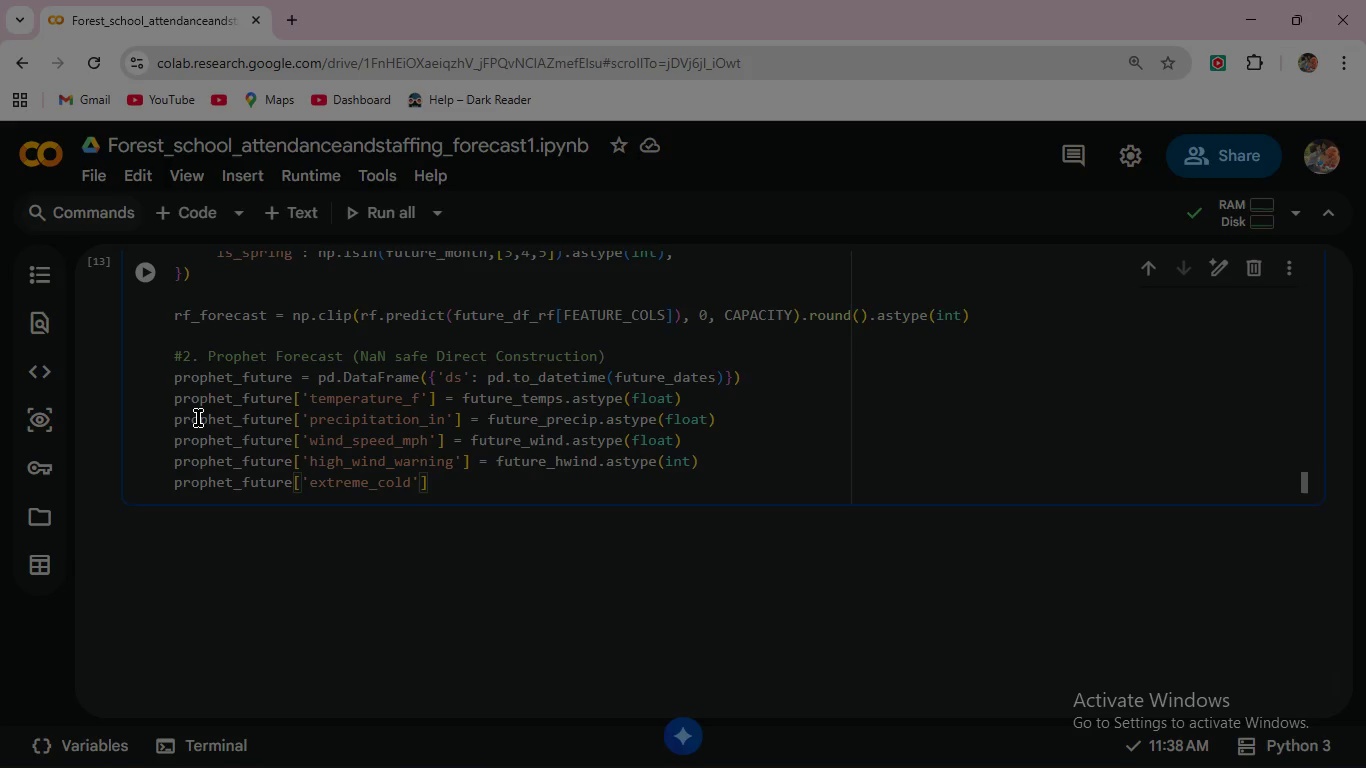 
key(ArrowRight)
 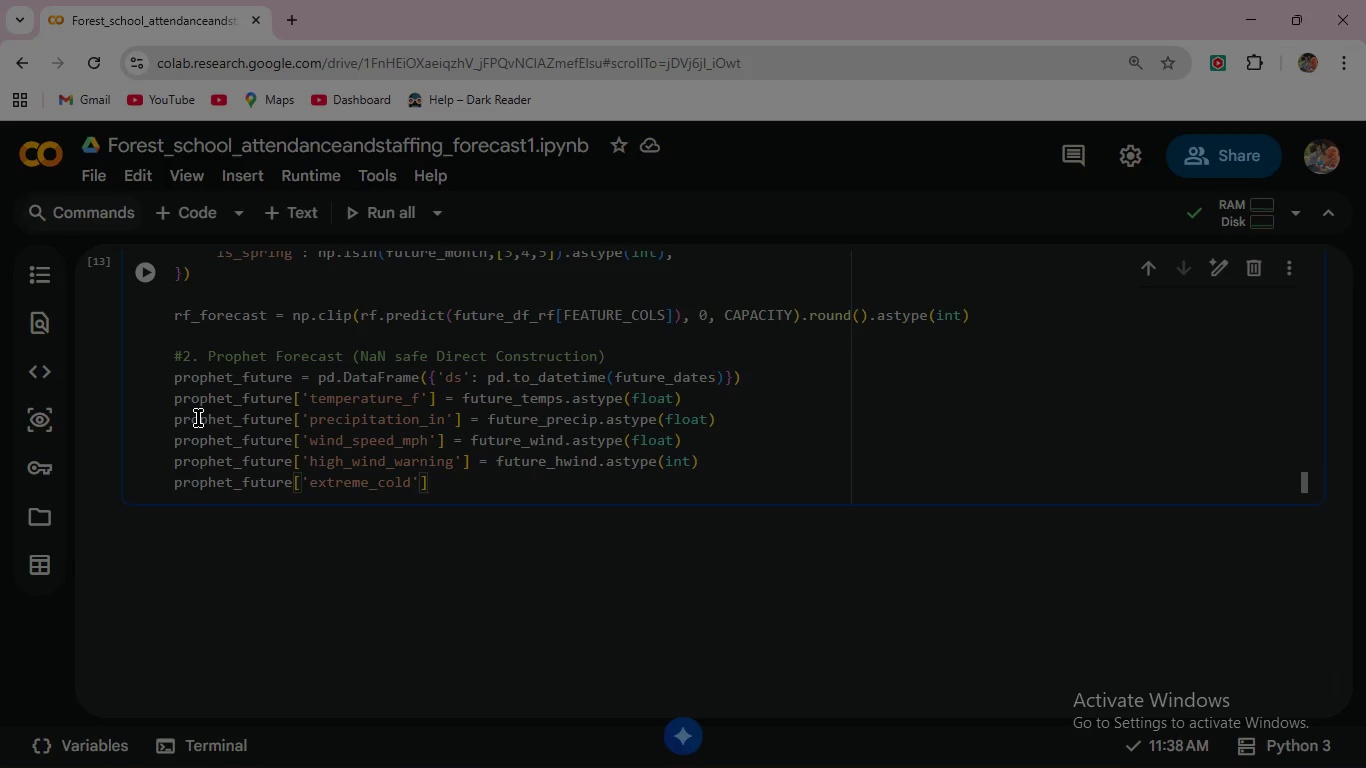 
type( = future_excold.as)
 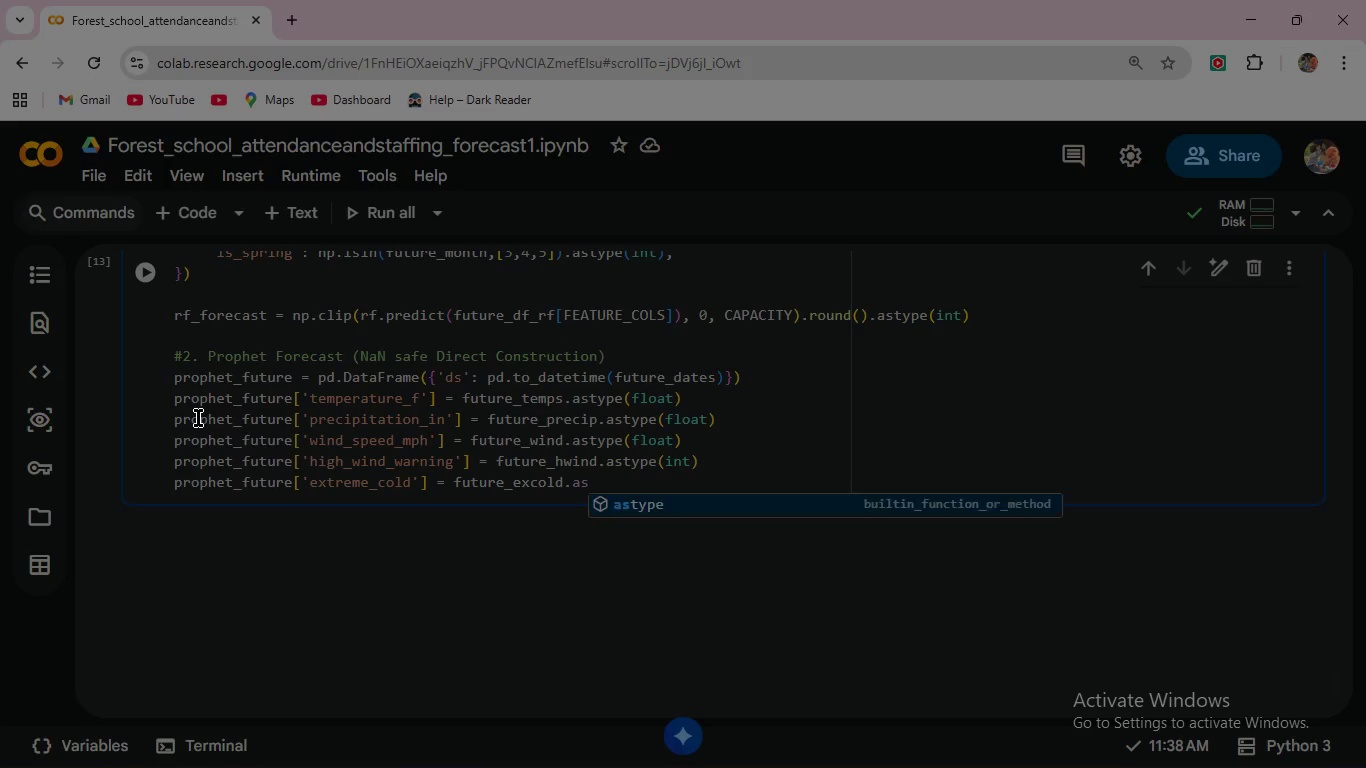 
type(type(int)
 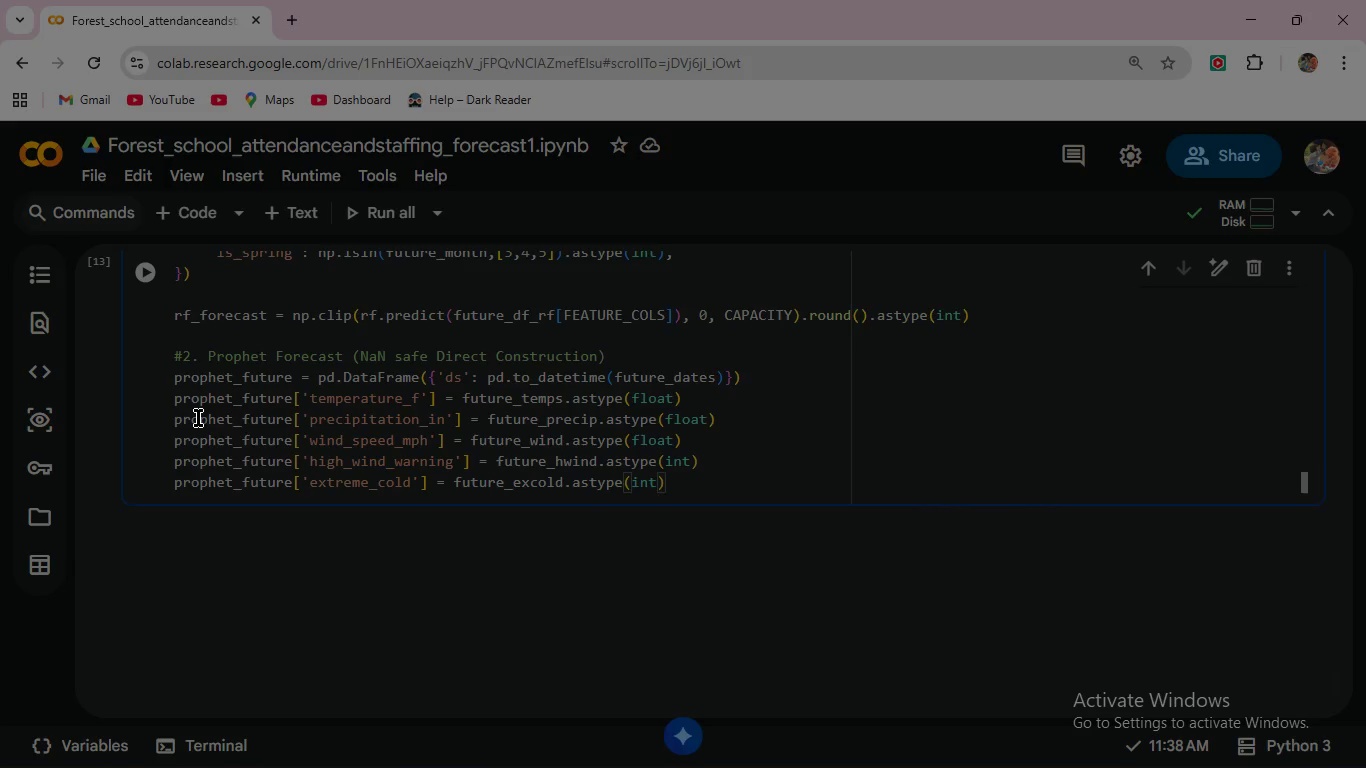 
key(ArrowRight)
 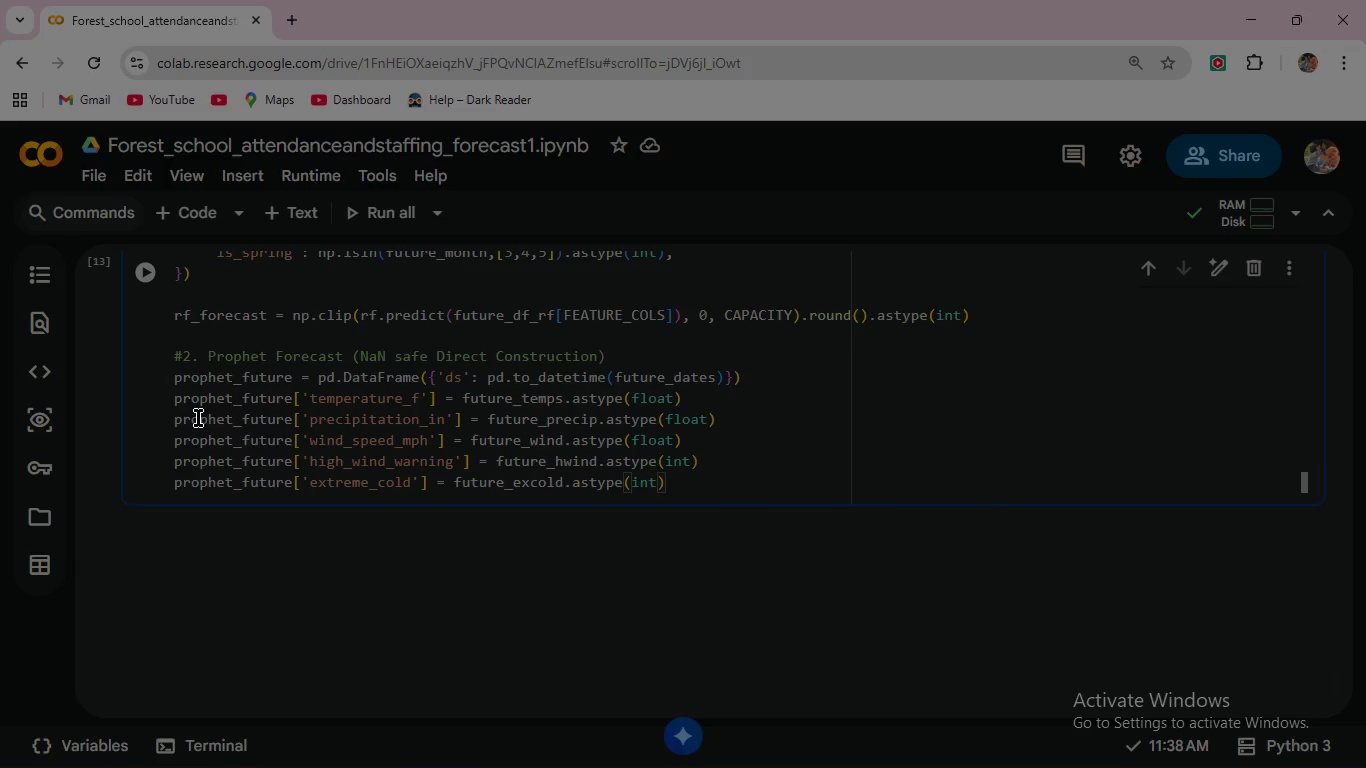 
key(ArrowRight)
 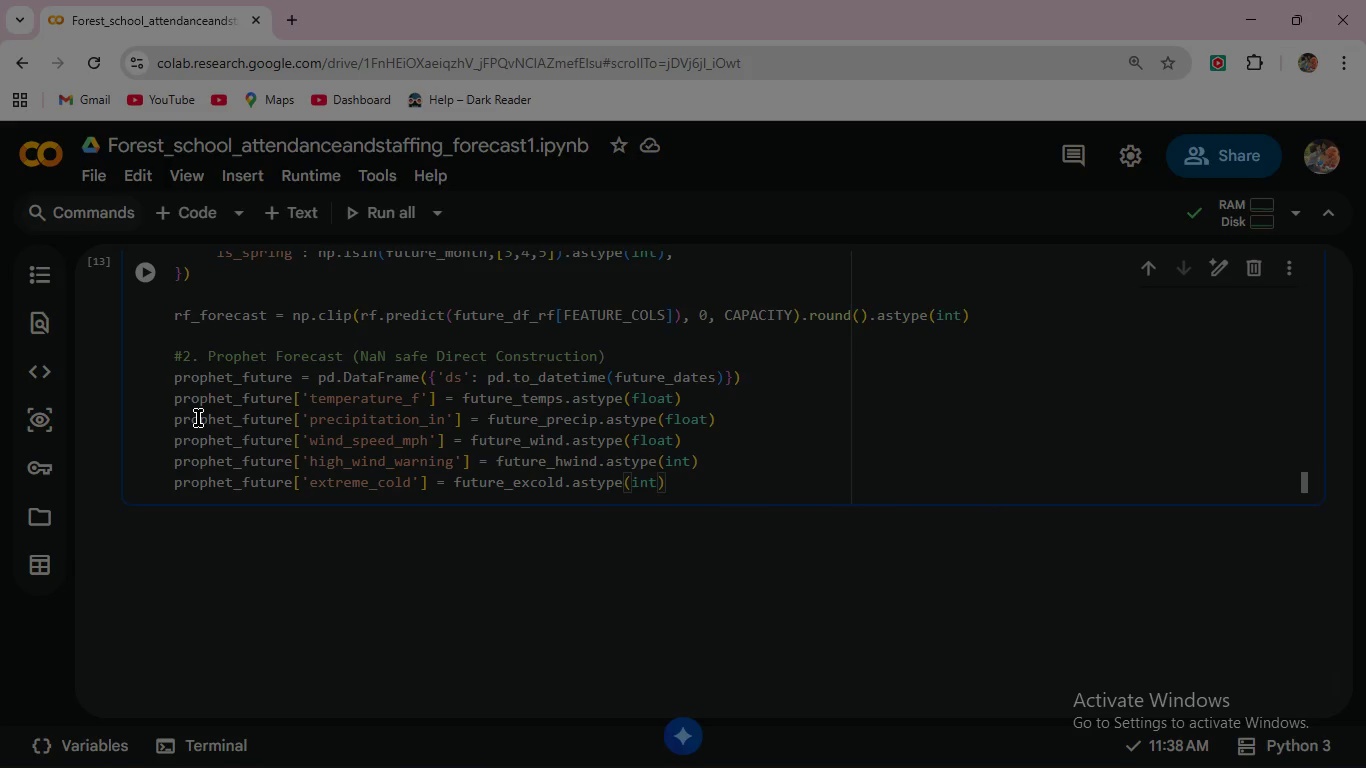 
key(Enter)
 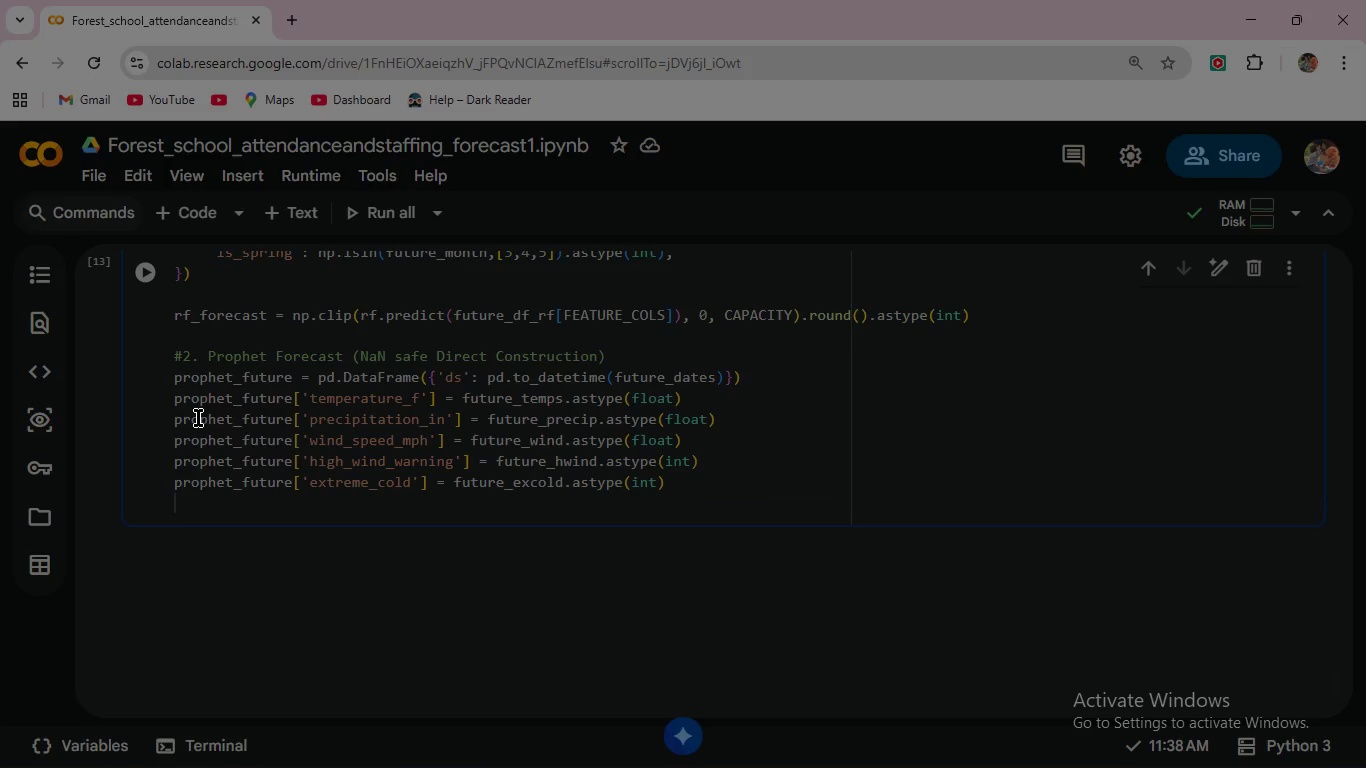 
key(Enter)
 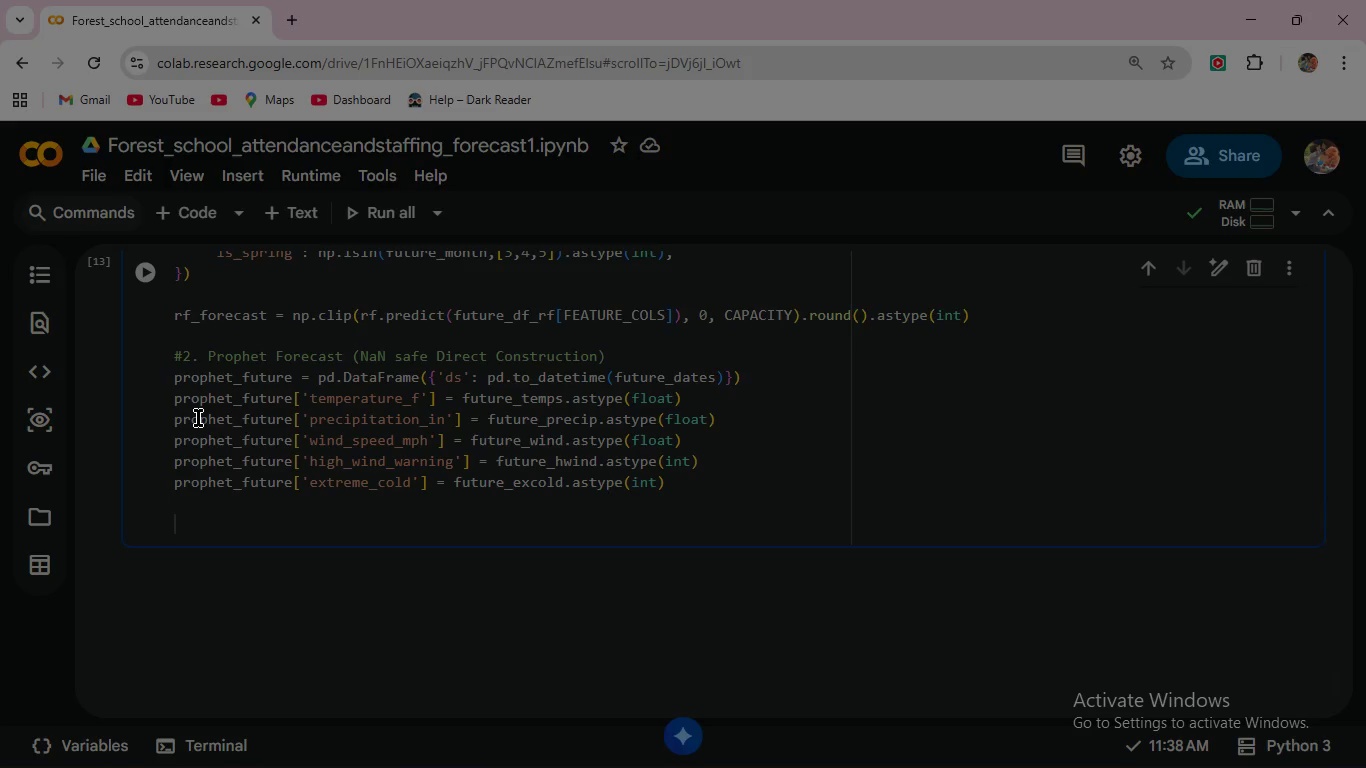 
type(if prophet)
 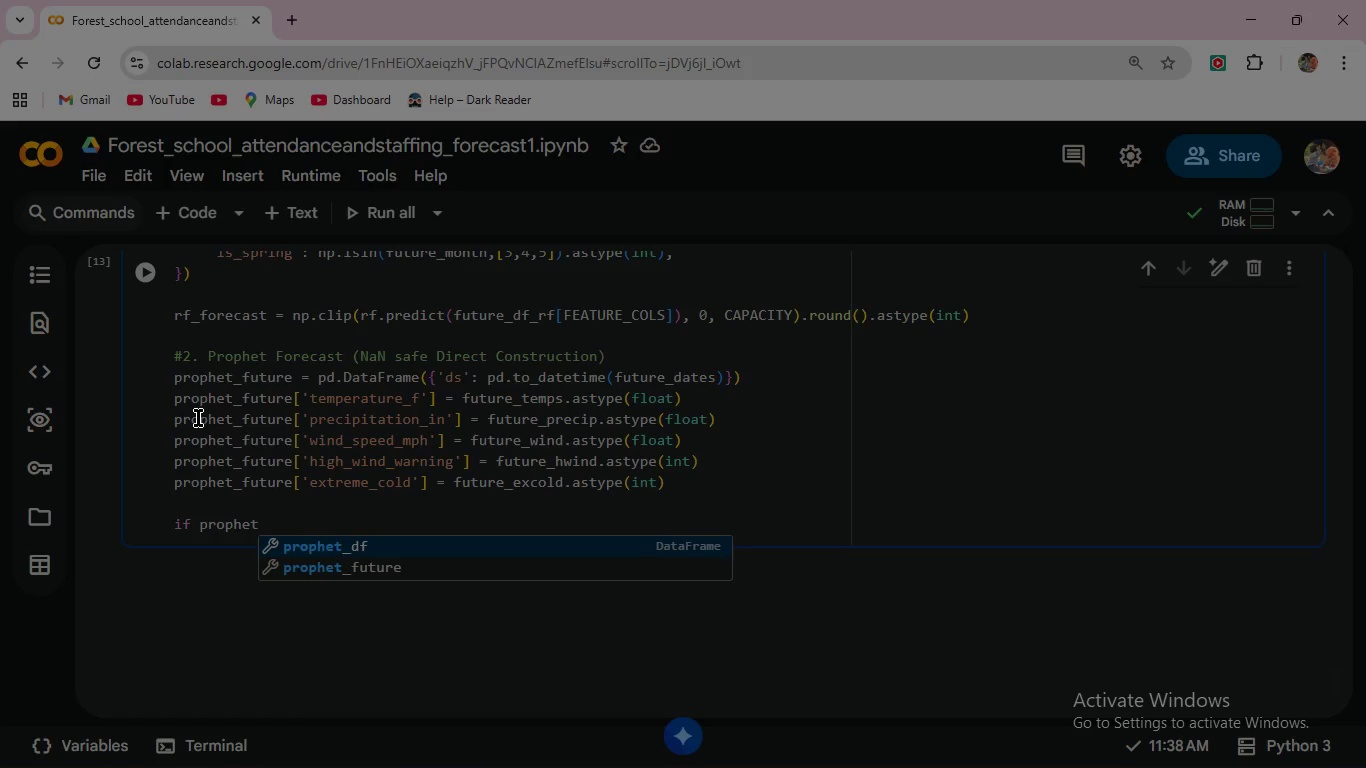 
key(ArrowDown)
 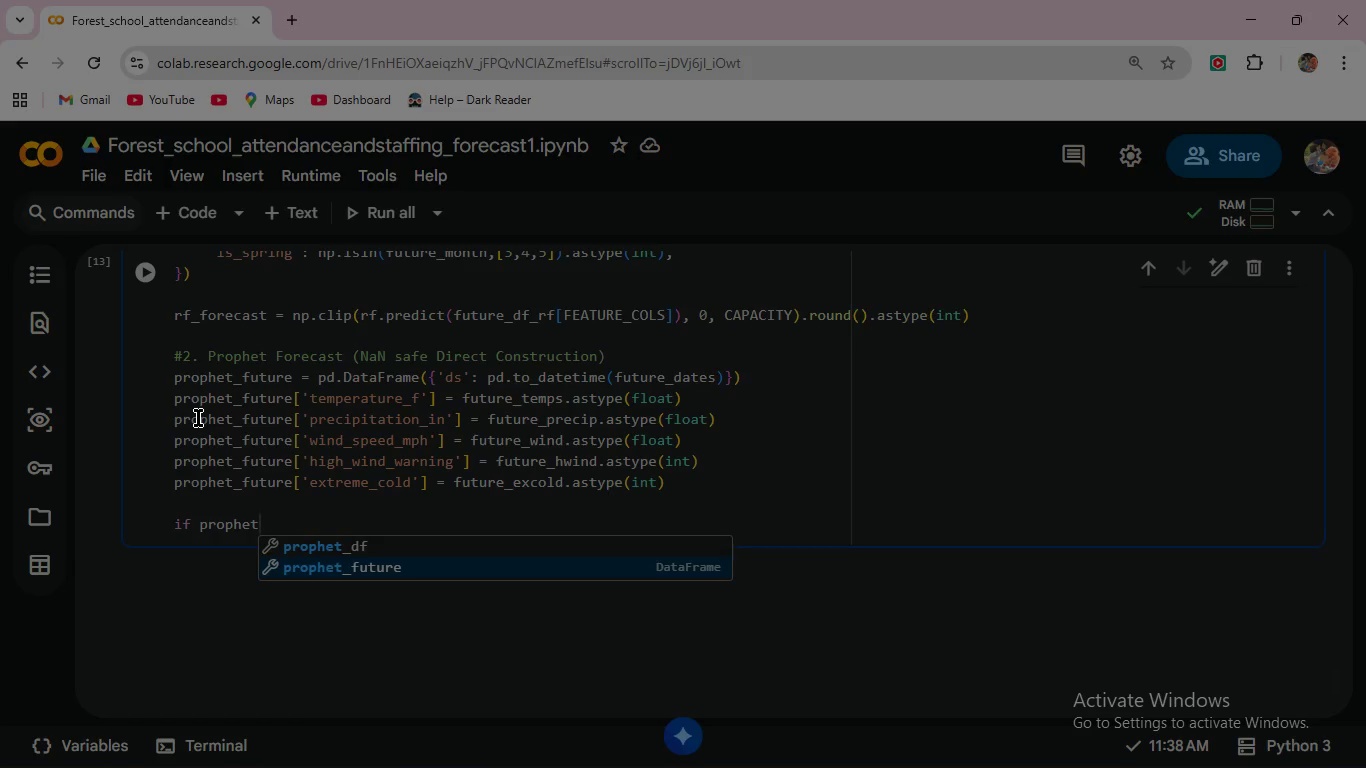 
key(Enter)
 